 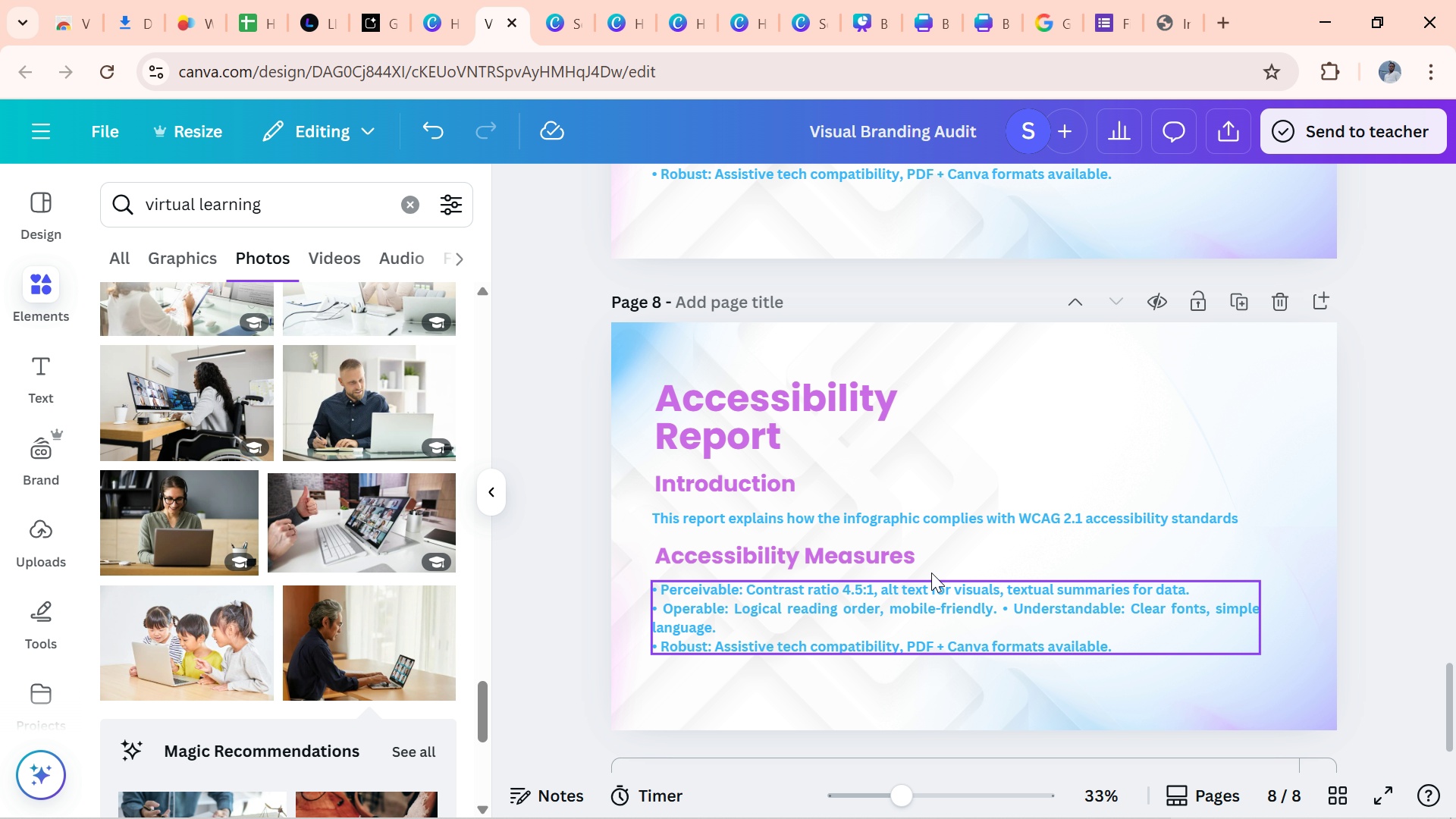 
left_click([695, 444])
 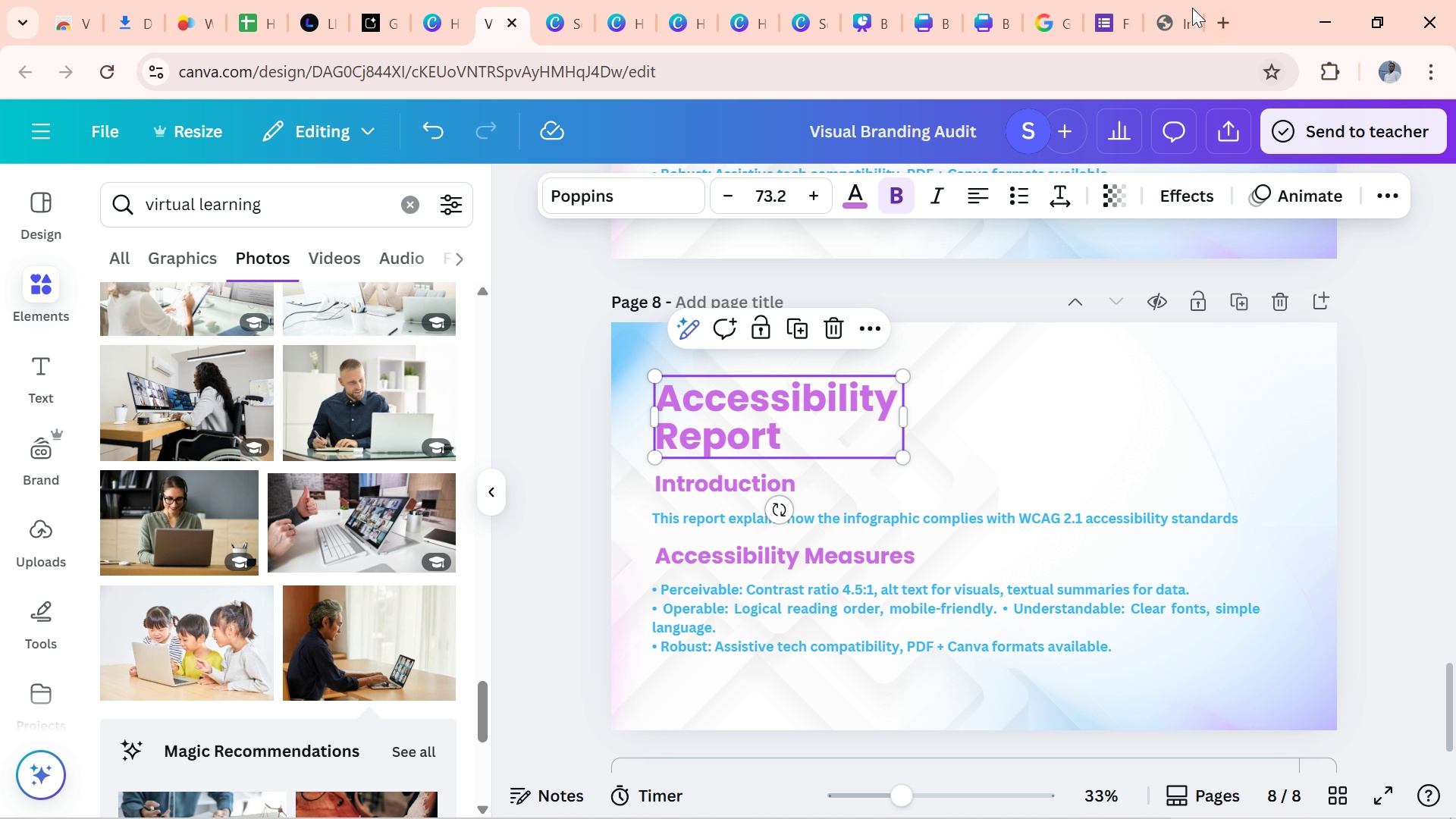 
left_click([1175, 11])
 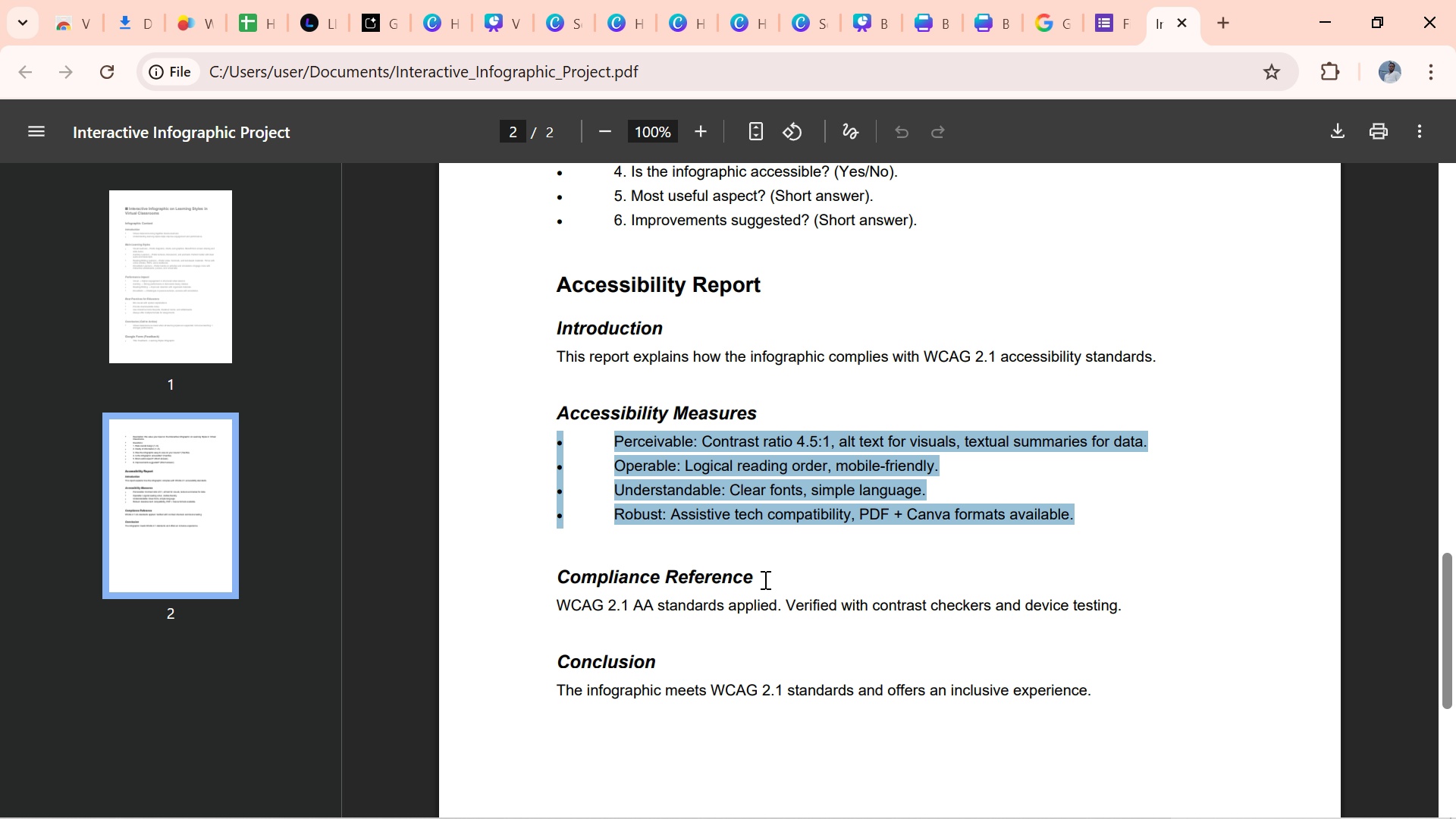 
left_click_drag(start_coordinate=[766, 579], to_coordinate=[564, 585])
 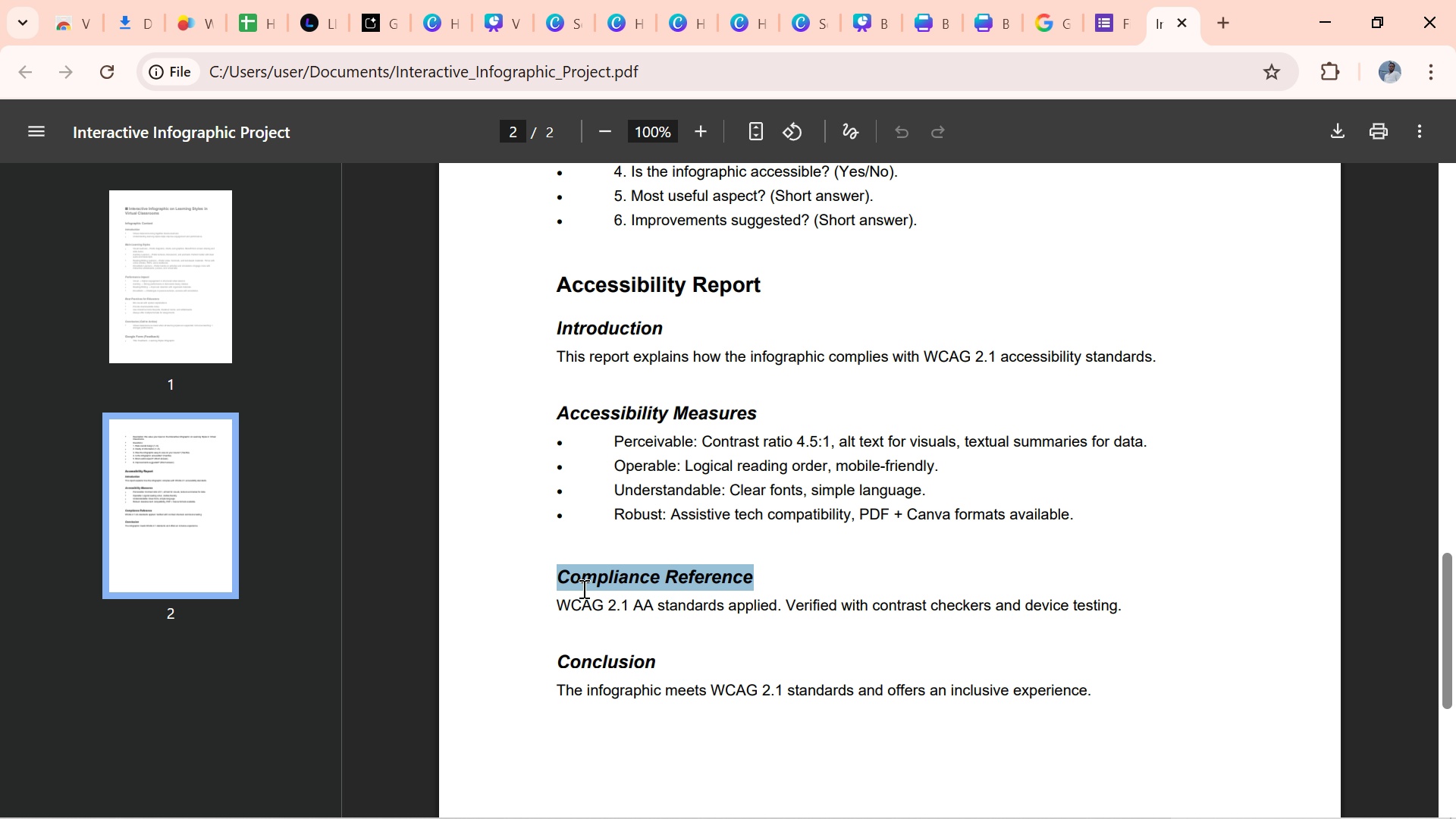 
key(Control+C)
 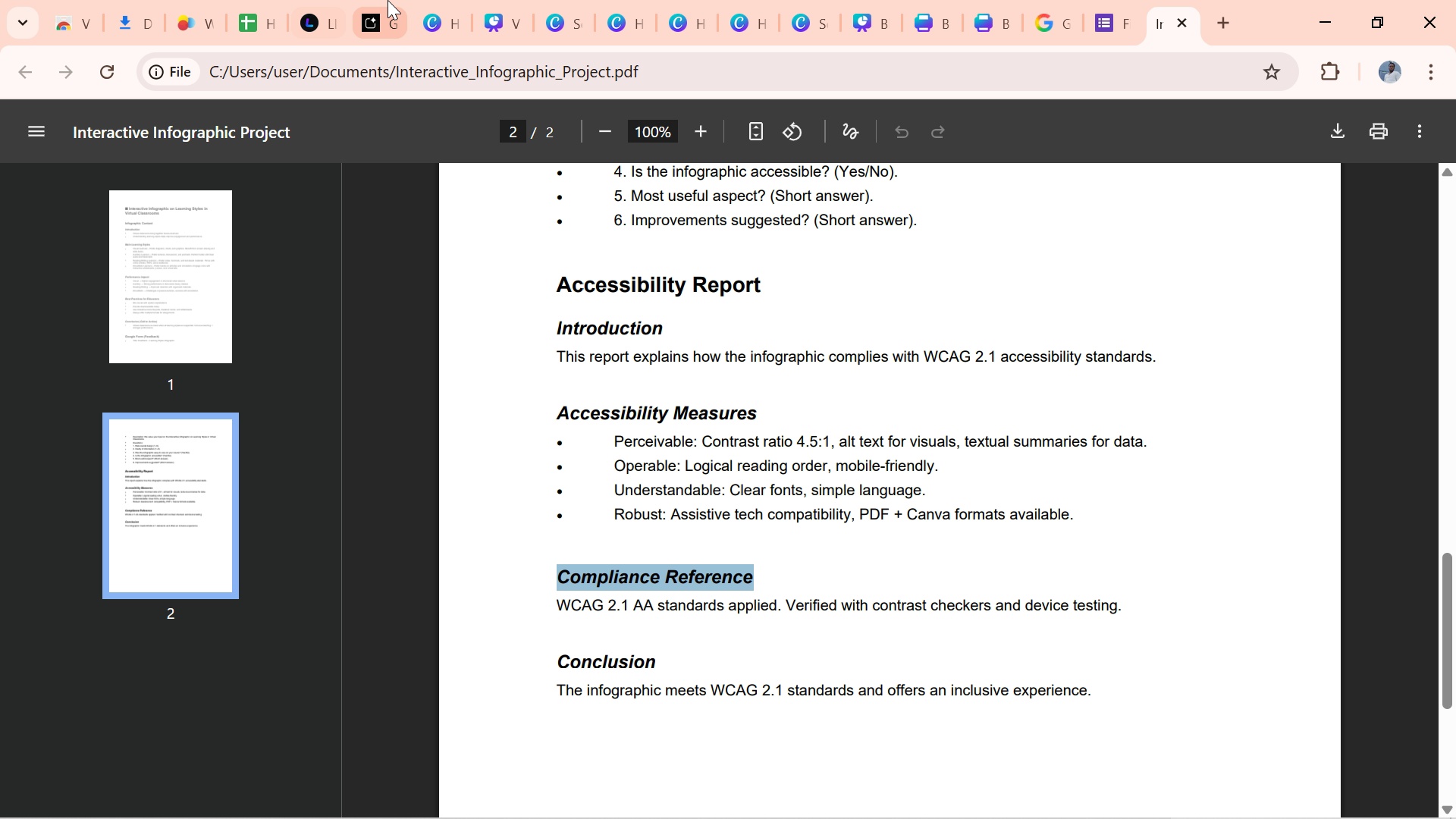 
left_click([428, 20])
 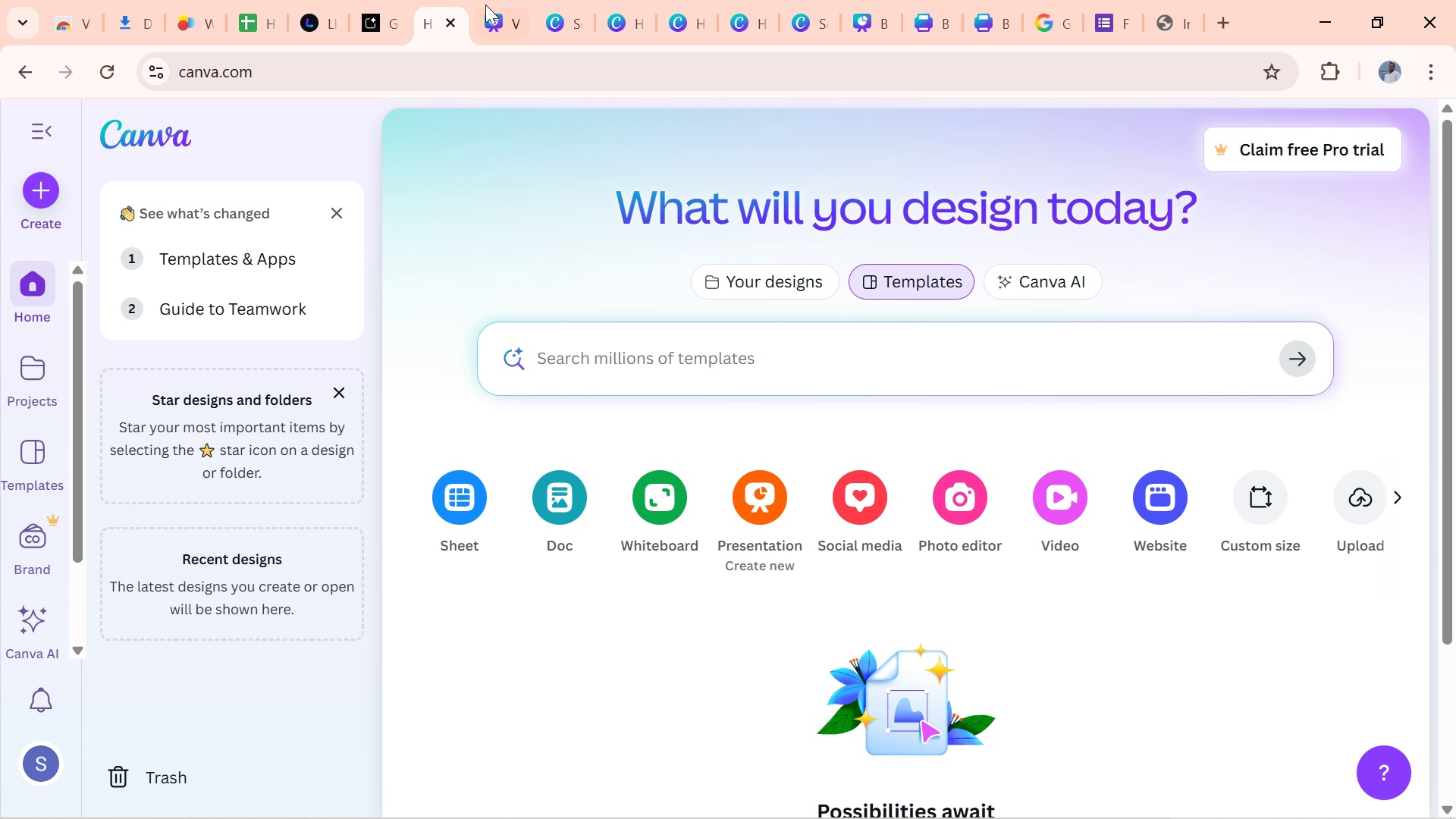 
left_click([488, 5])
 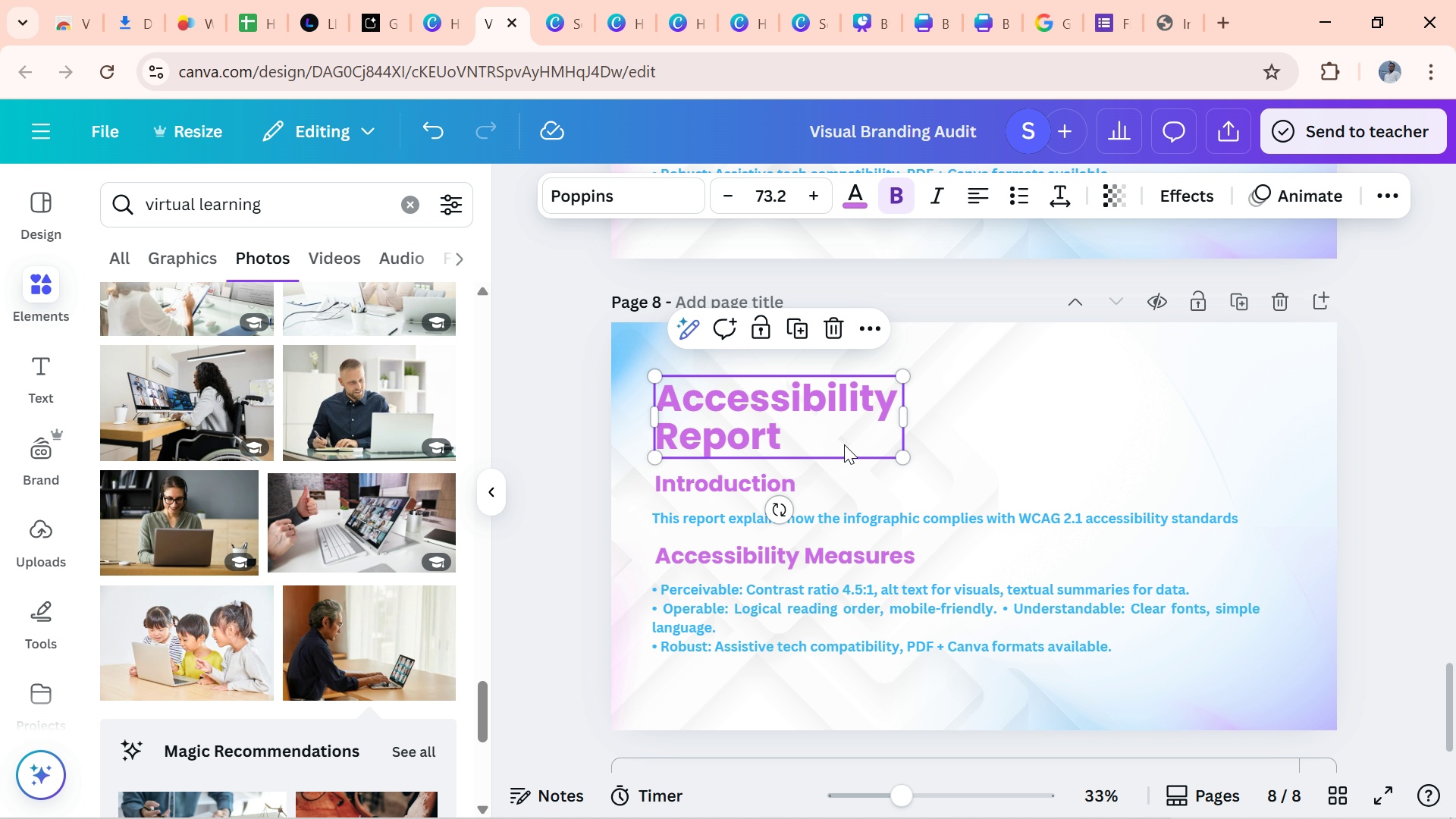 
left_click([844, 444])
 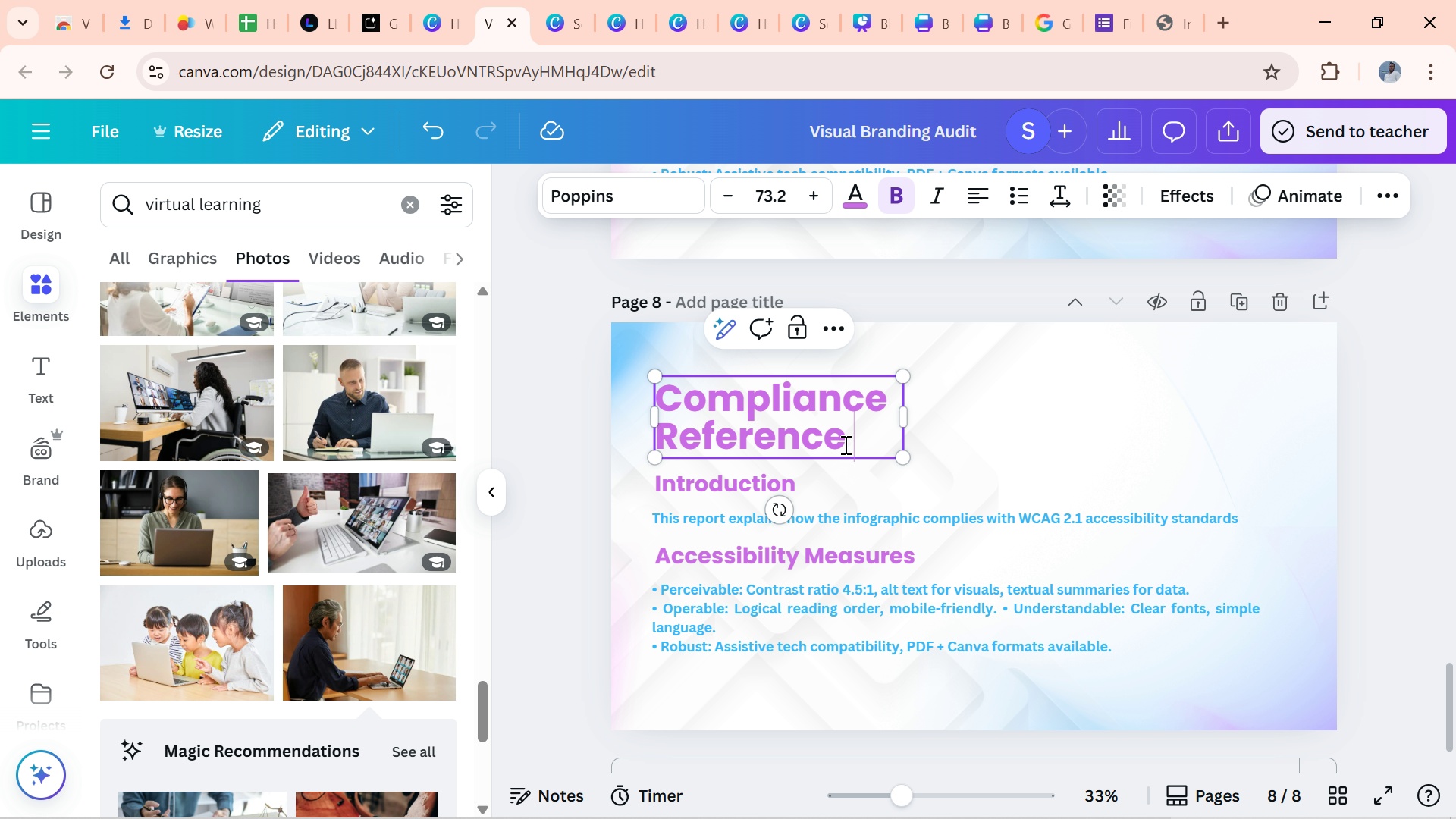 
key(Control+V)
 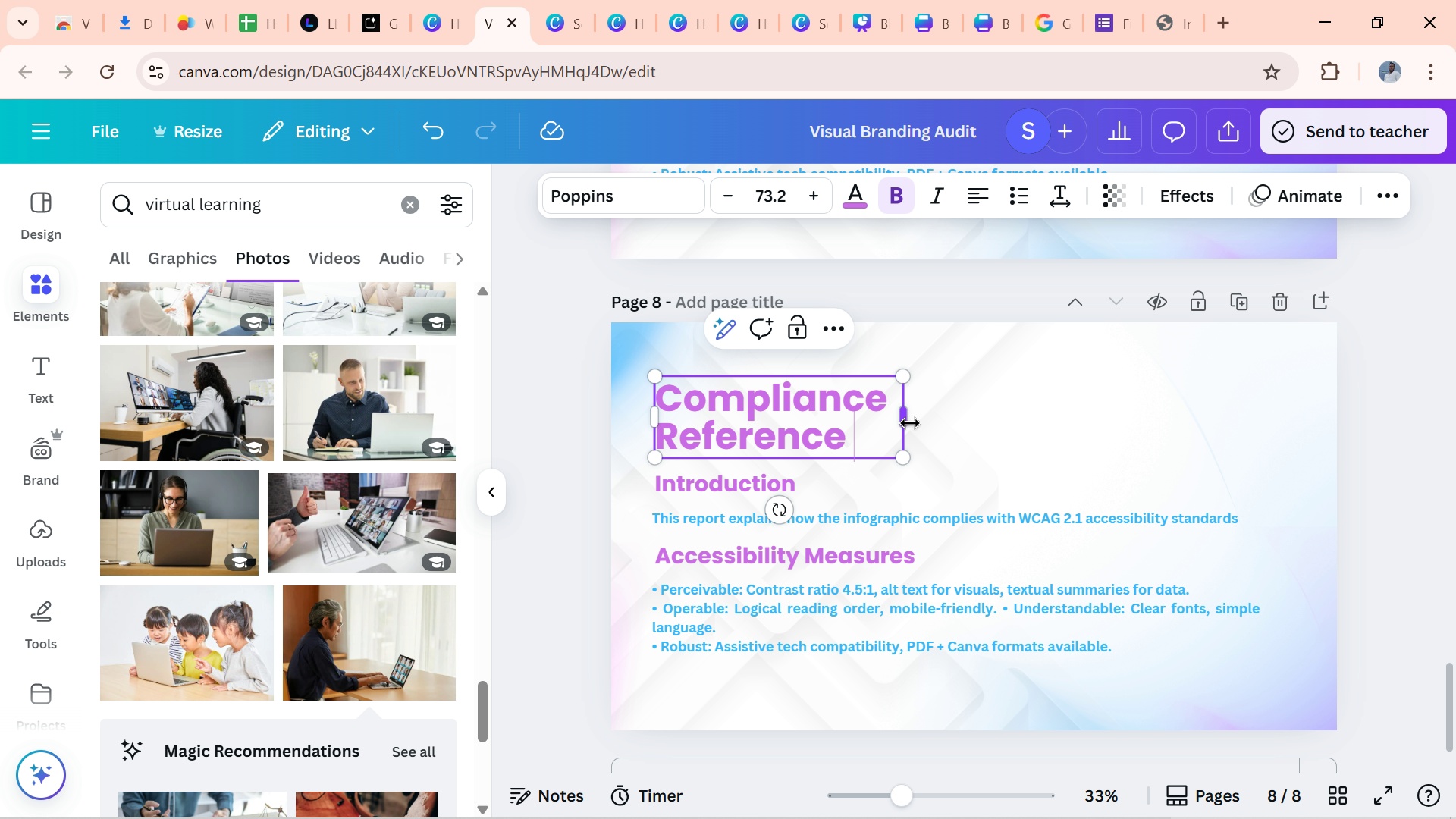 
left_click_drag(start_coordinate=[910, 423], to_coordinate=[1078, 459])
 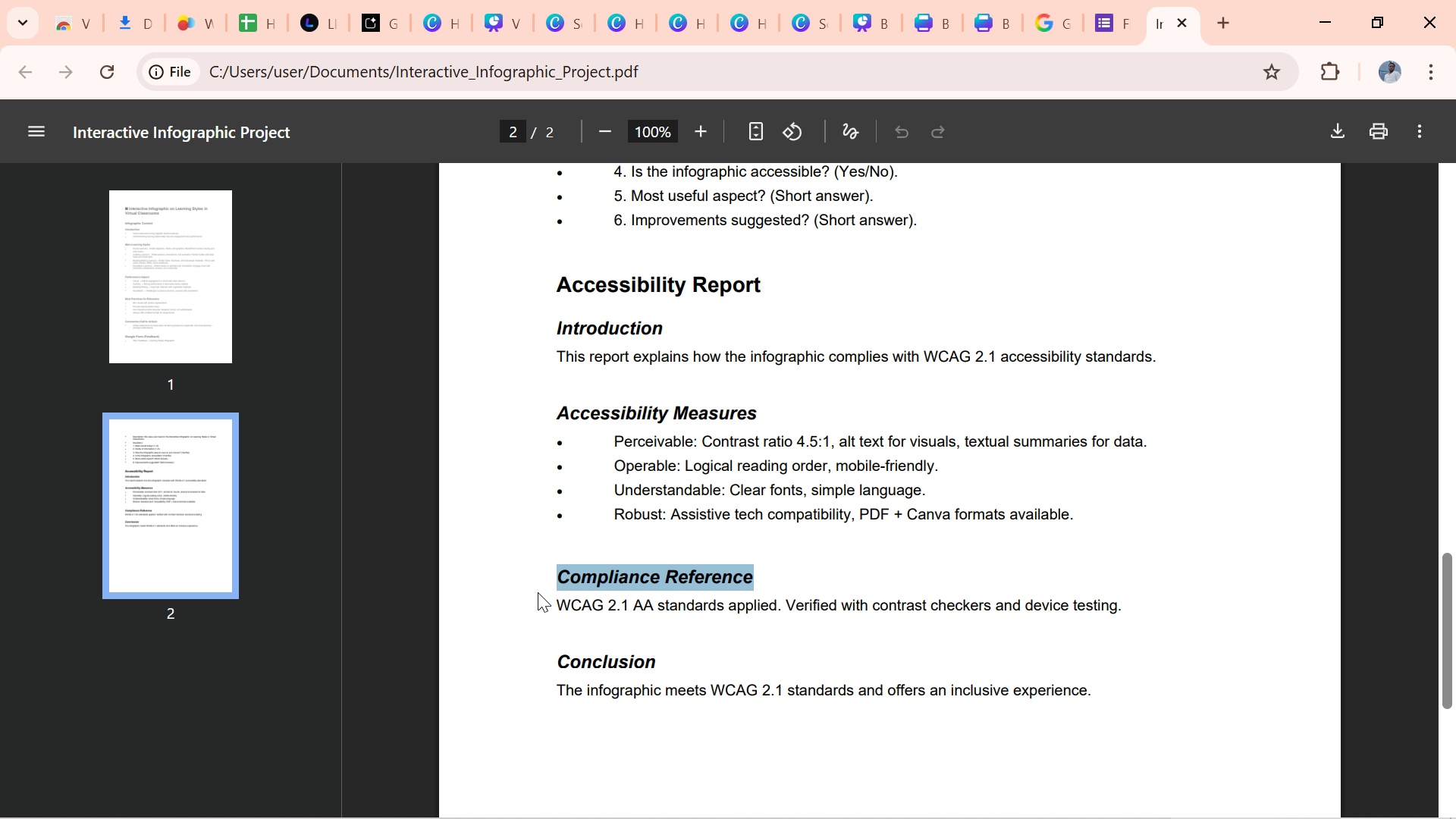 
left_click_drag(start_coordinate=[551, 595], to_coordinate=[1125, 601])
 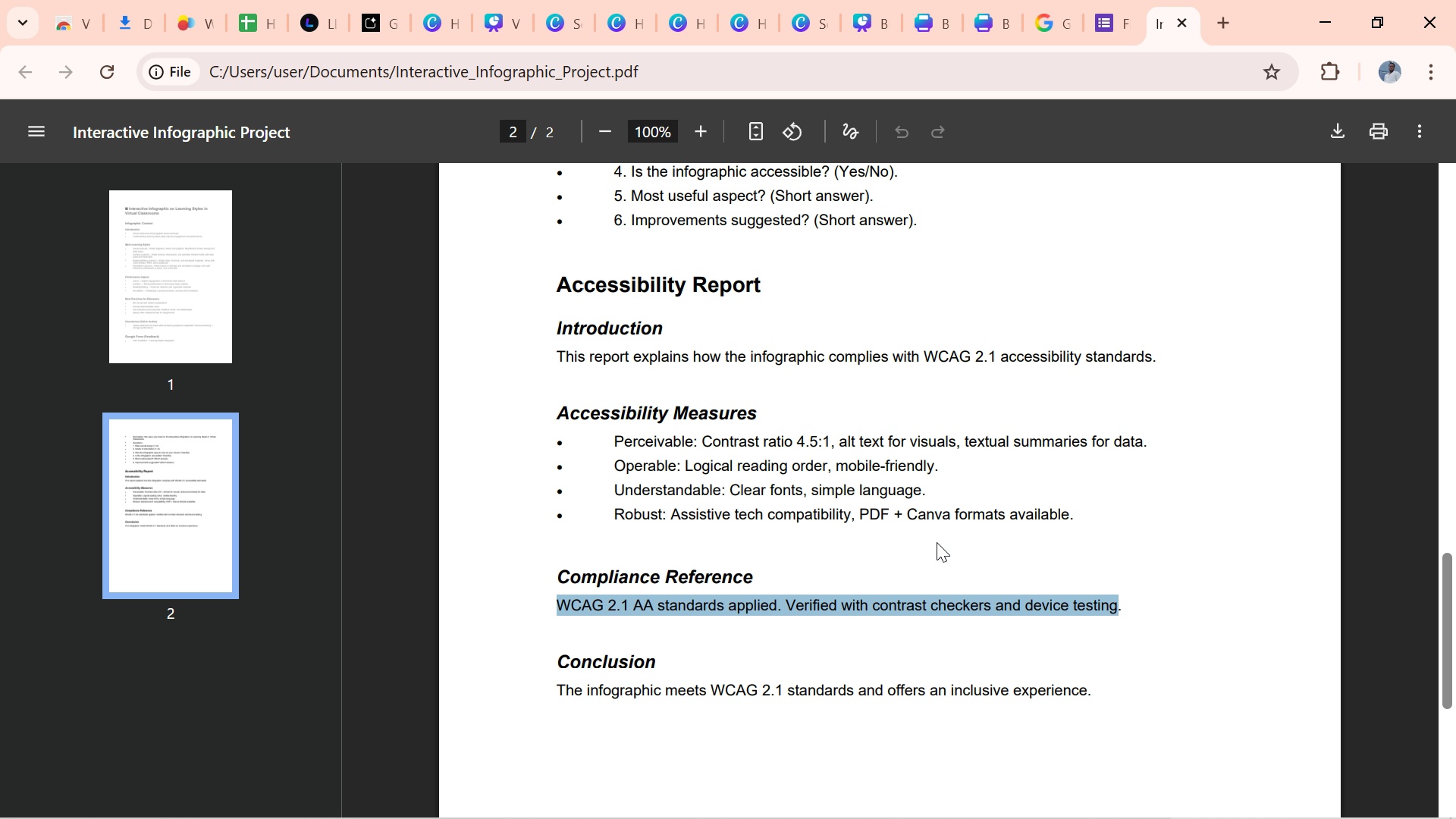 
key(Control+C)
 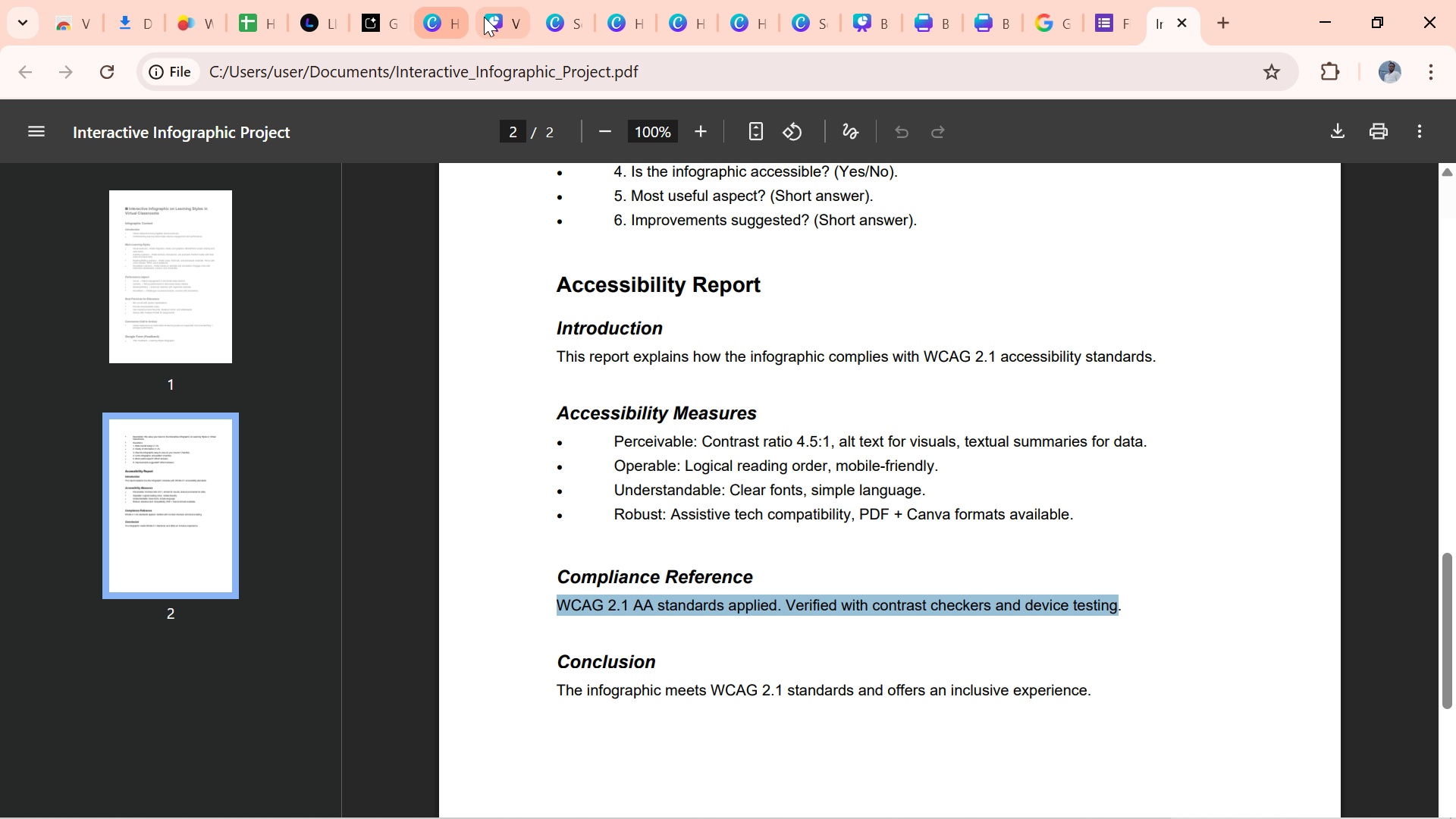 
left_click([490, 17])
 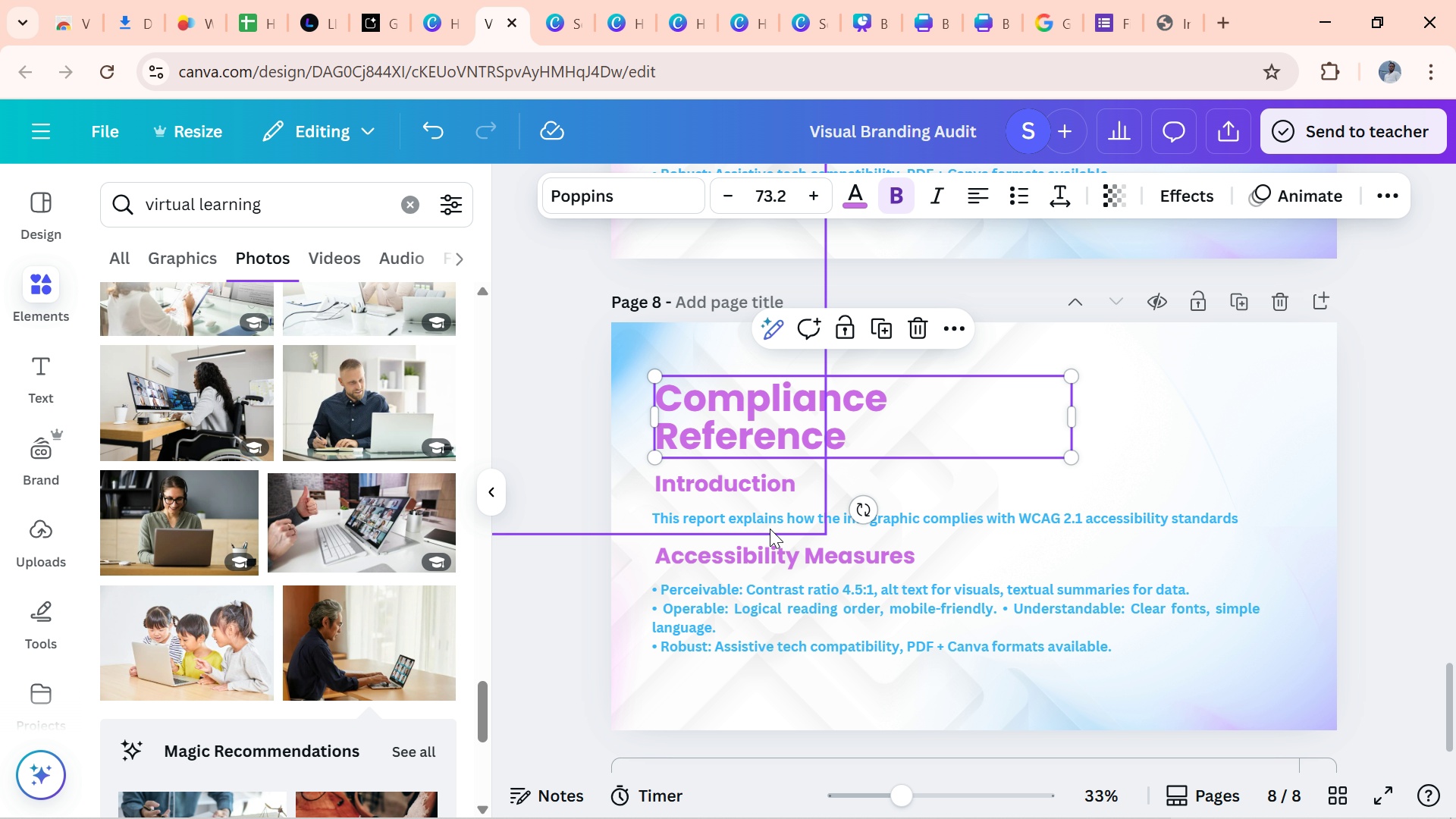 
left_click([770, 529])
 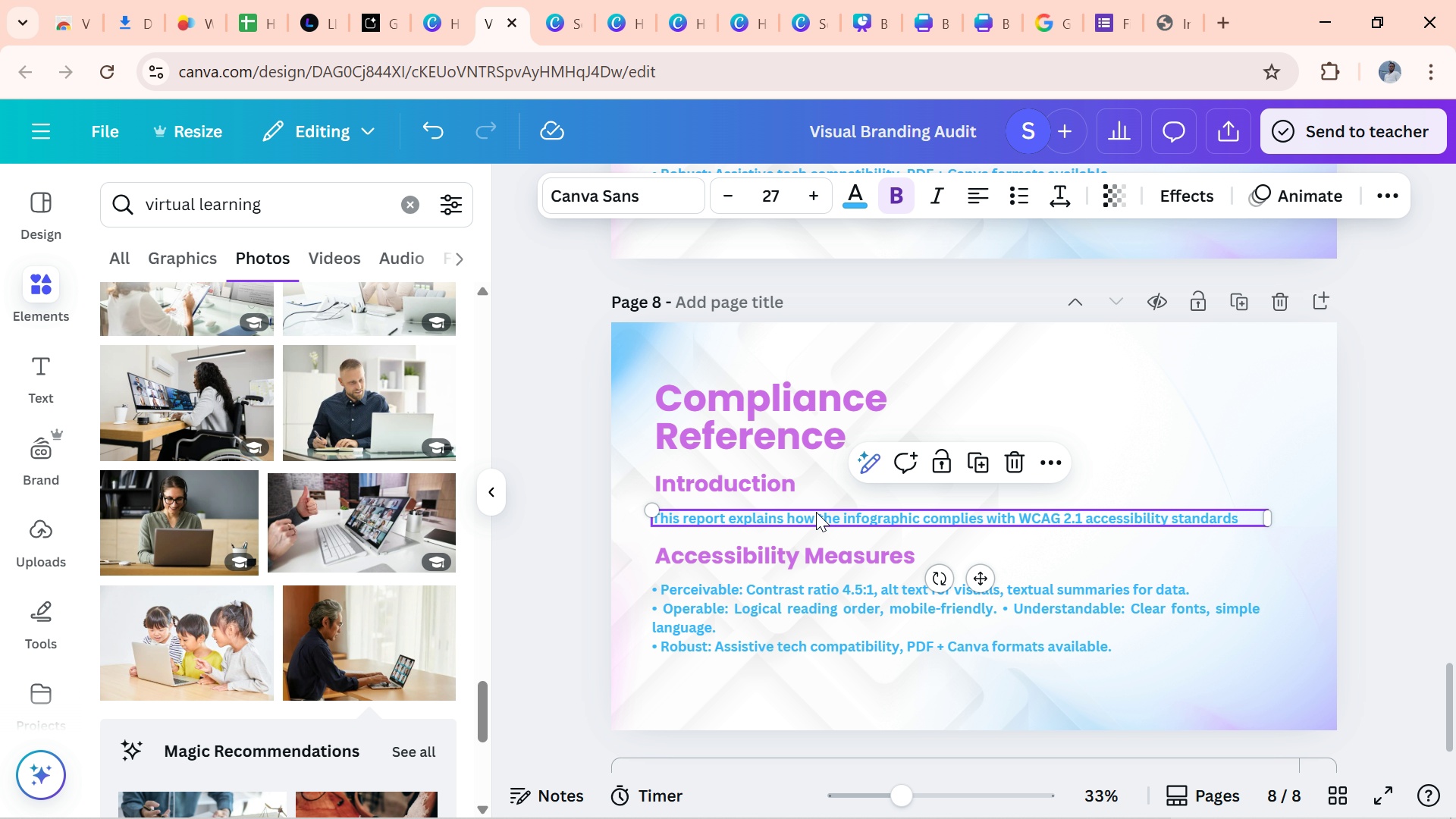 
double_click([816, 512])
 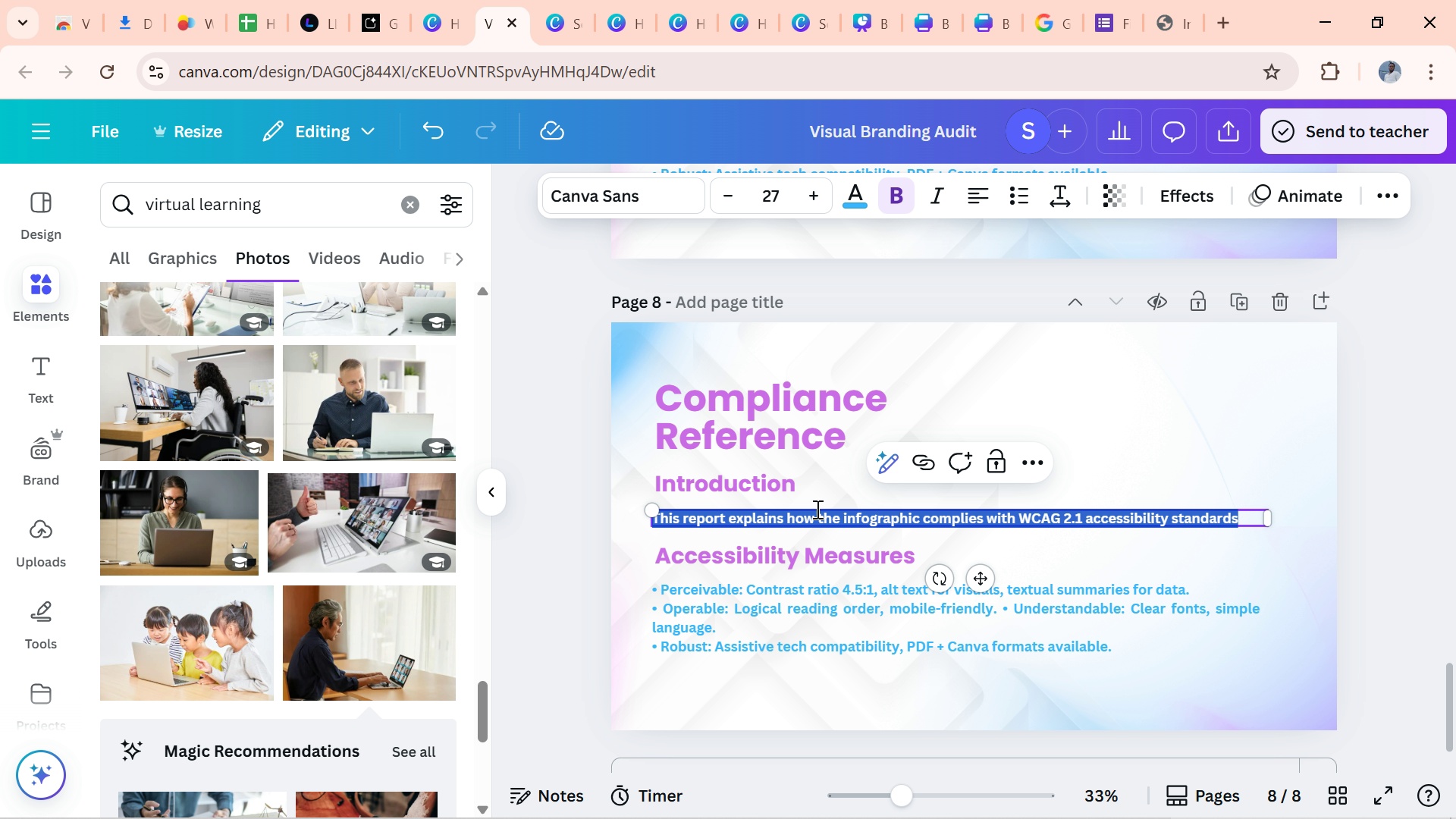 
key(Control+V)
 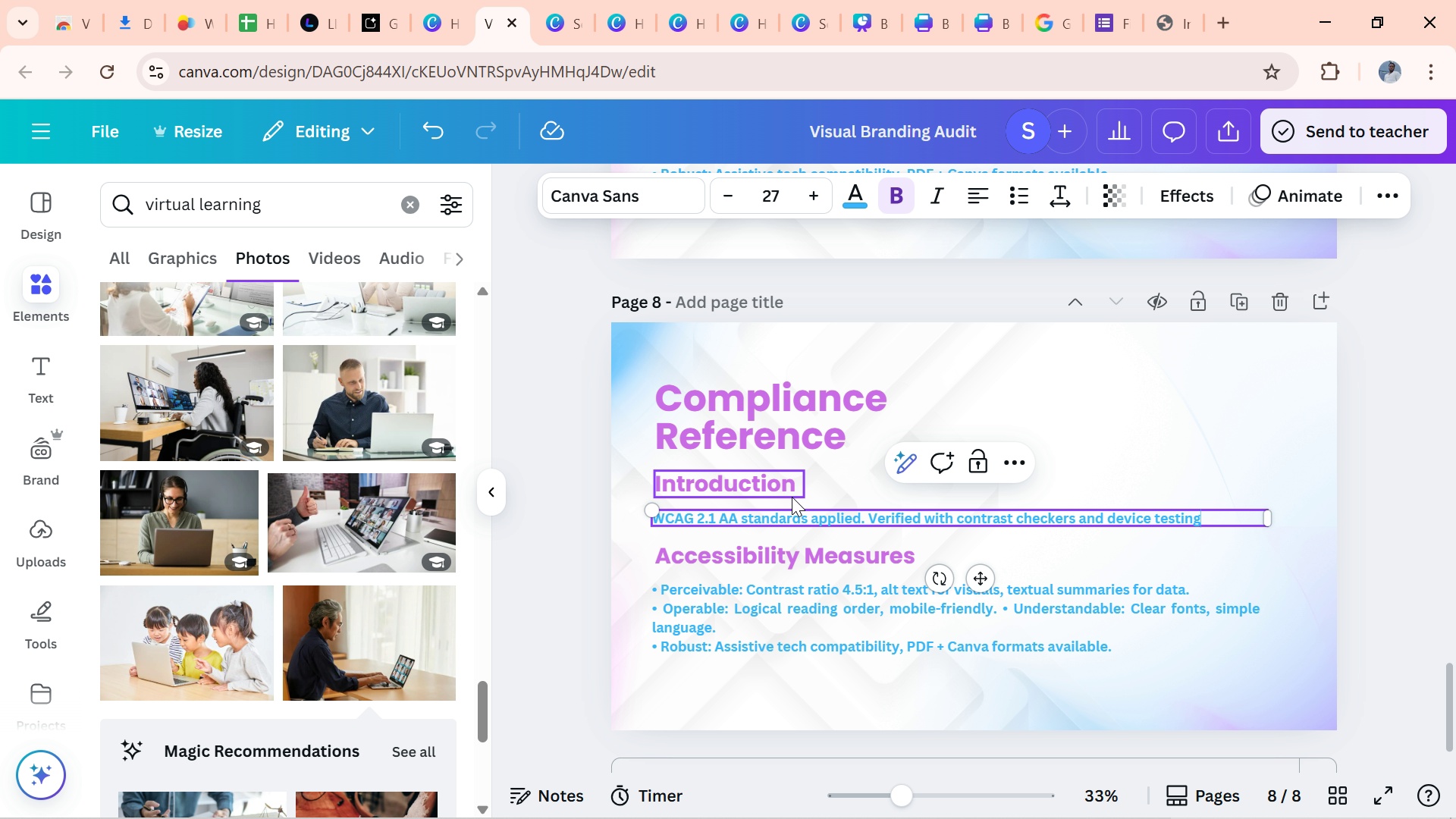 
left_click([792, 497])
 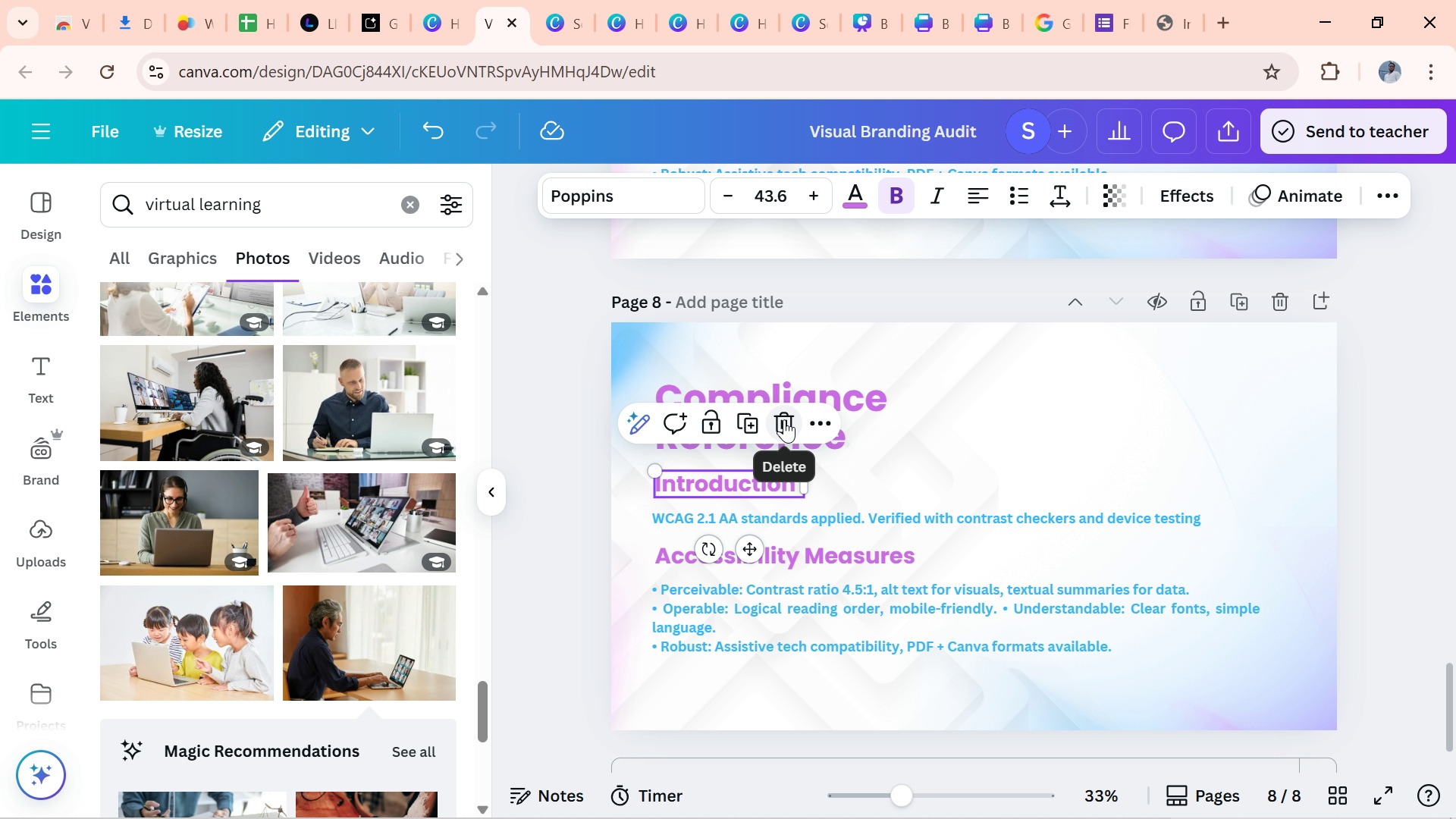 
left_click([784, 419])
 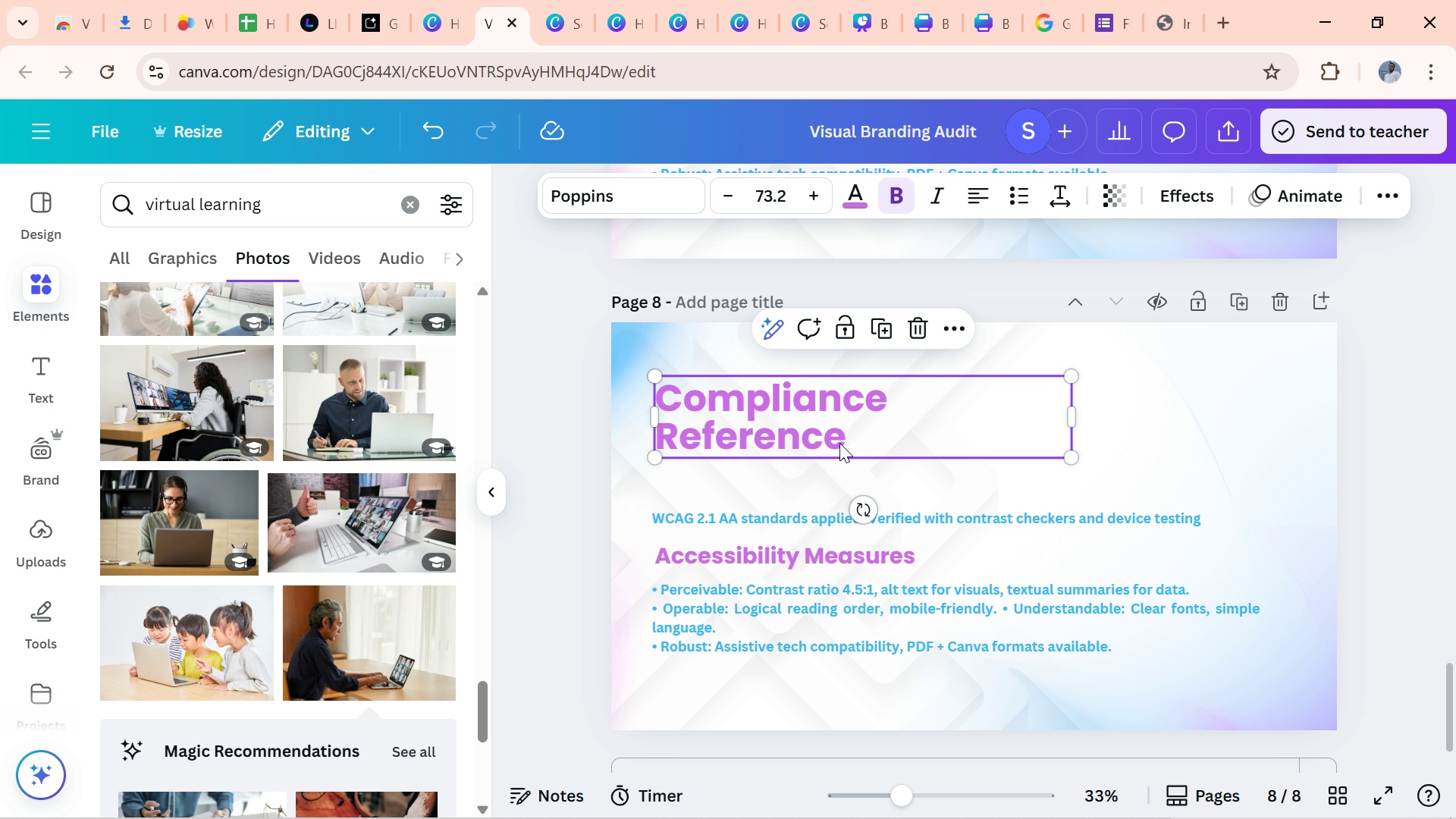 
left_click([839, 443])
 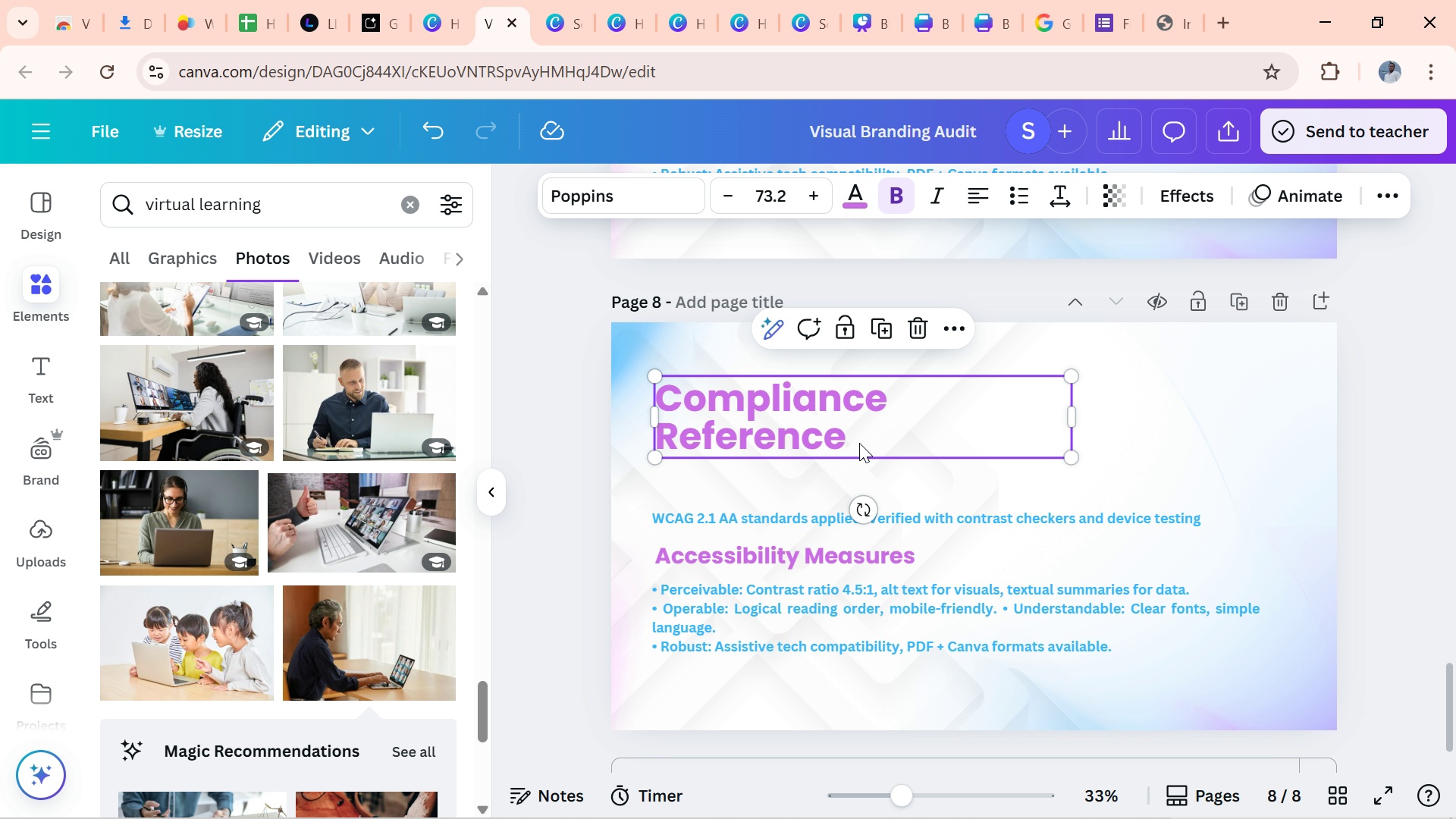 
left_click_drag(start_coordinate=[859, 435], to_coordinate=[863, 469])
 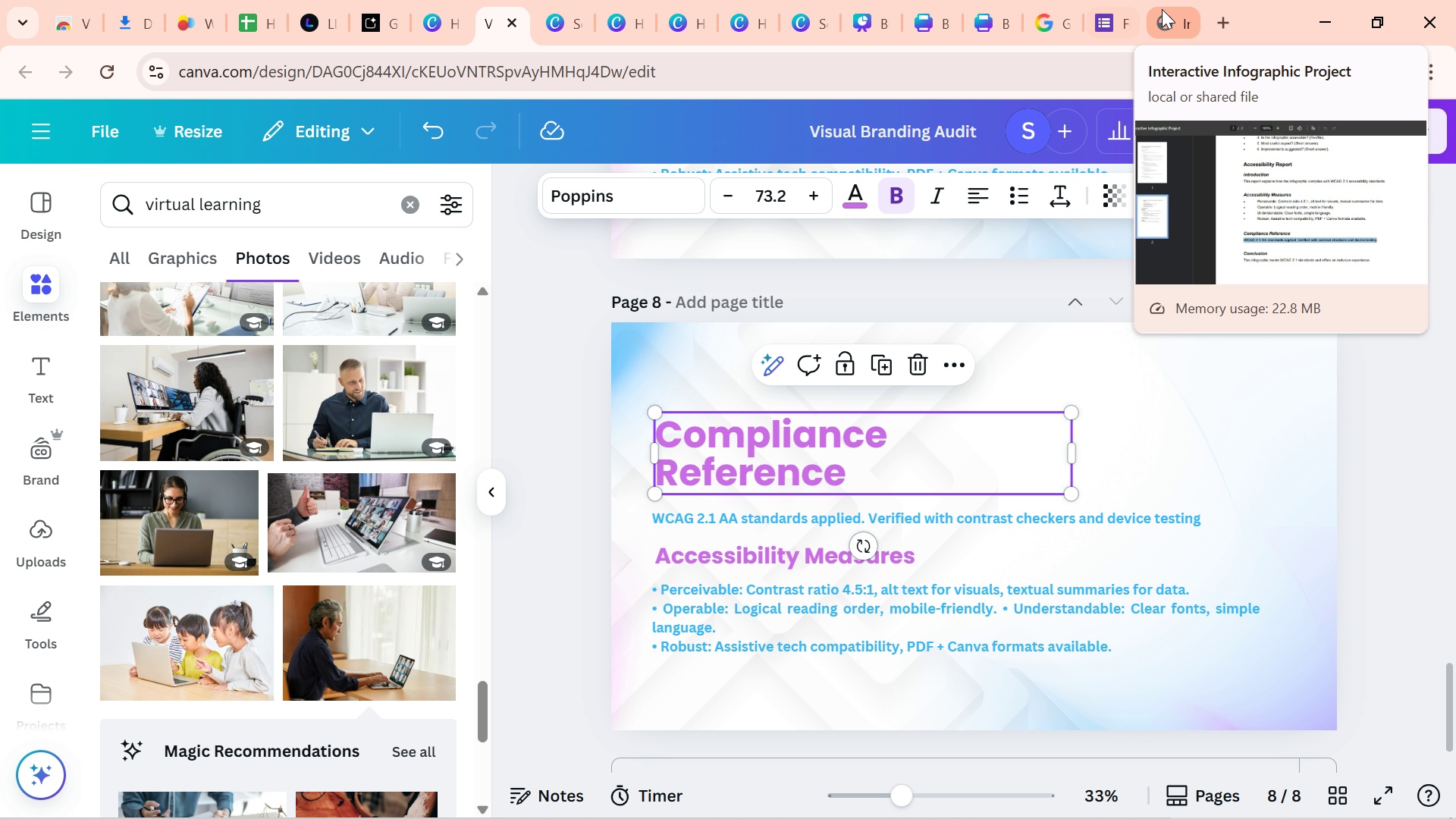 
wait(10.68)
 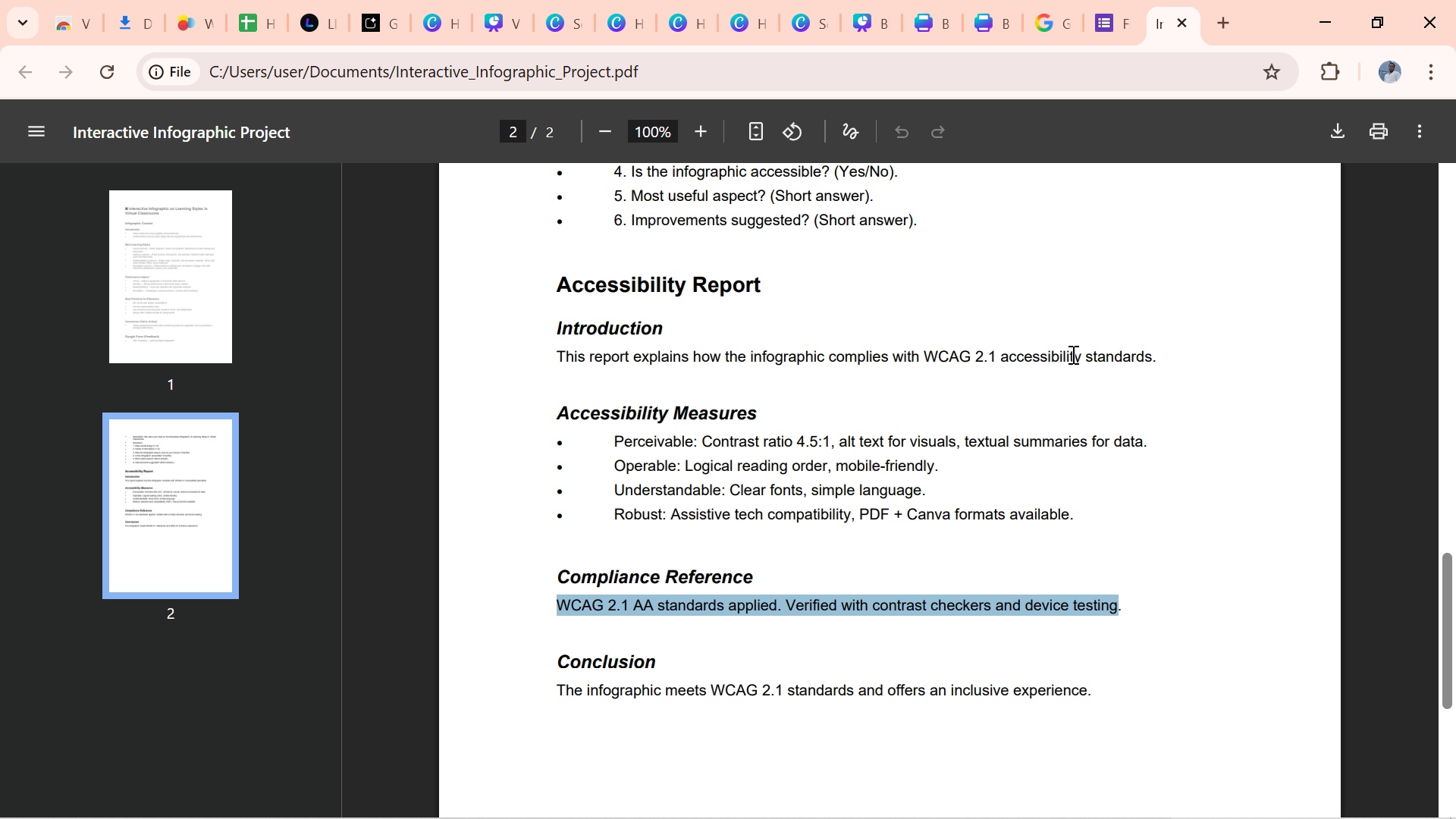 
key(Control+C)
 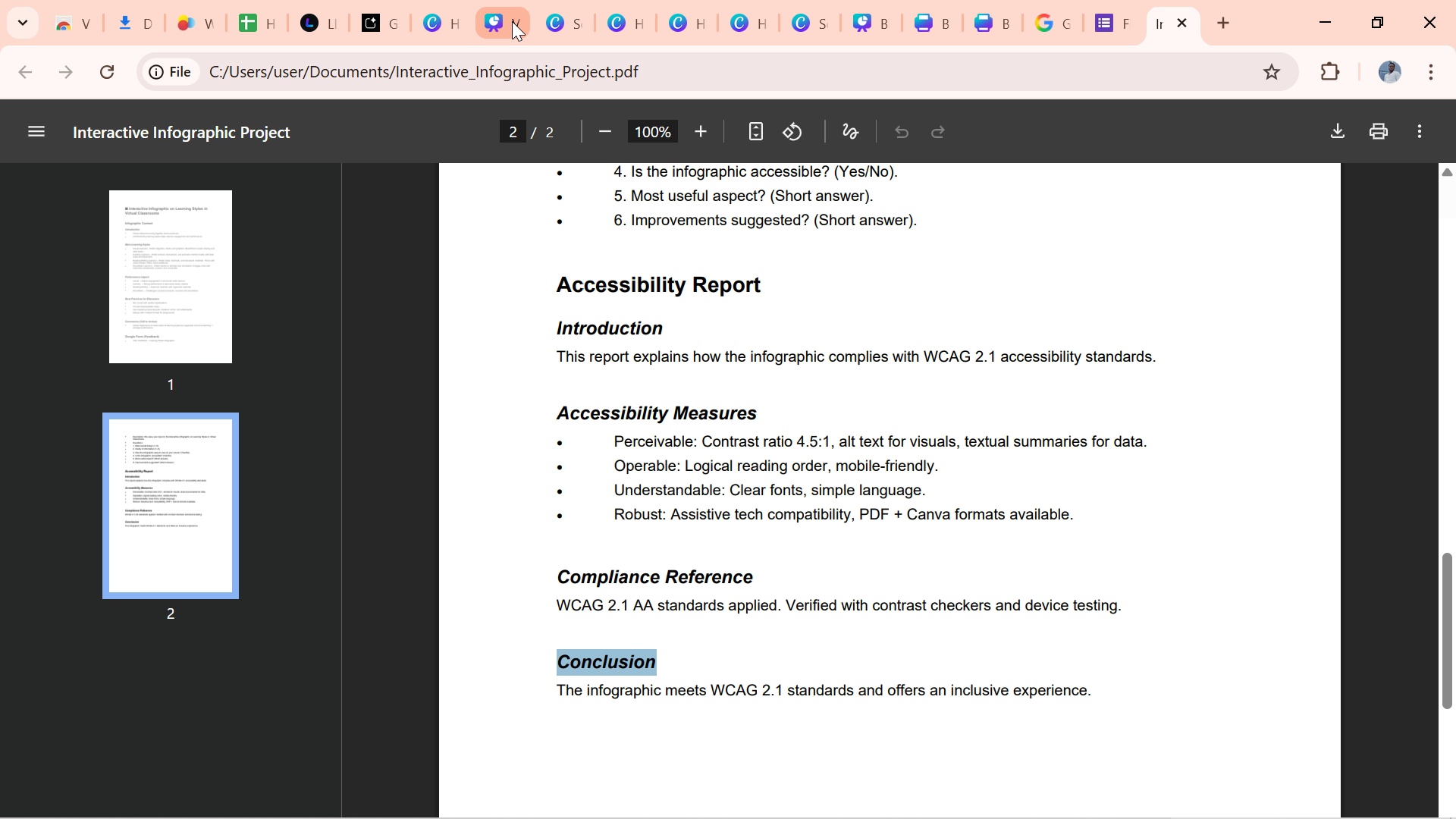 
left_click([512, 20])
 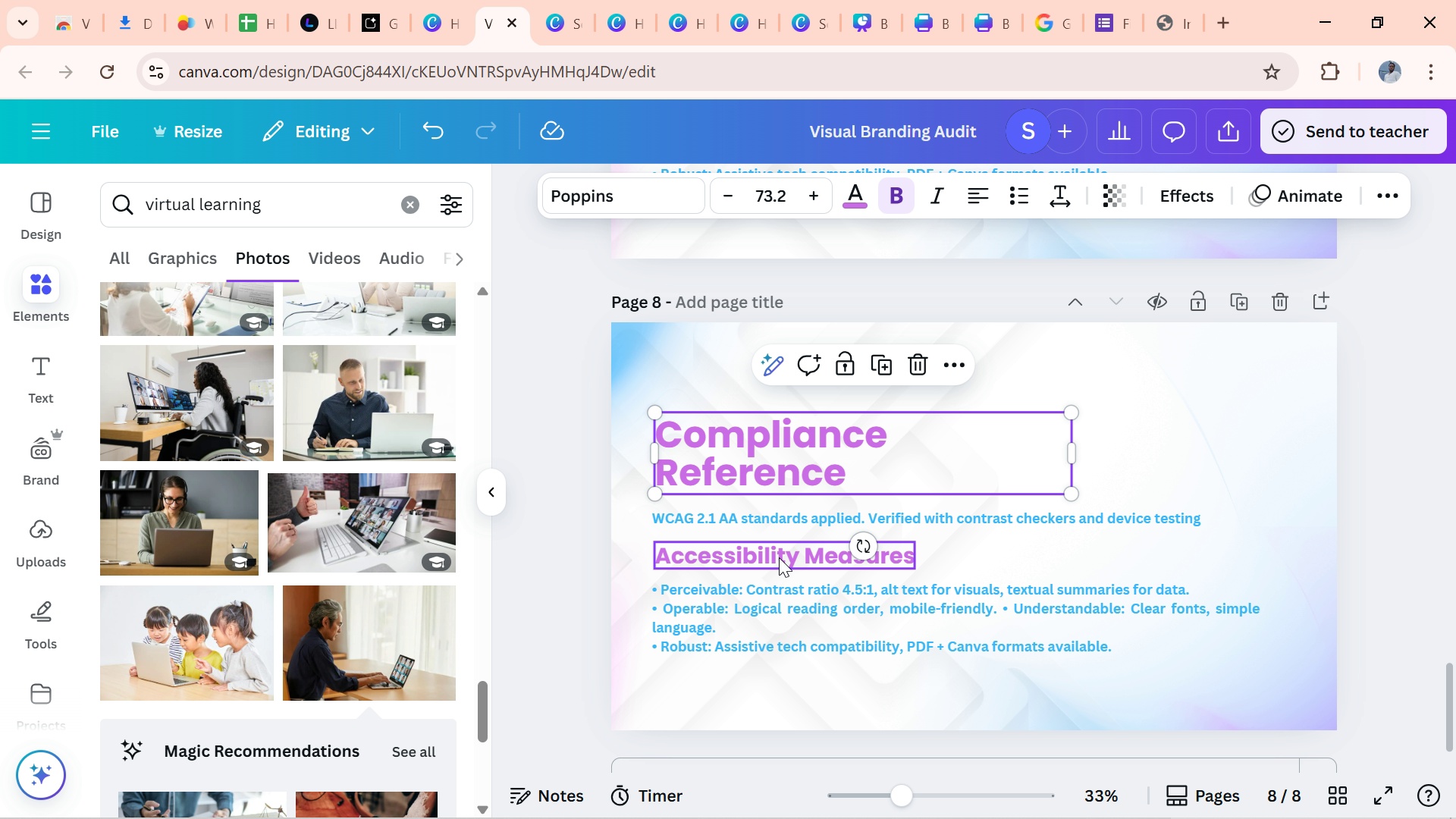 
left_click([779, 557])
 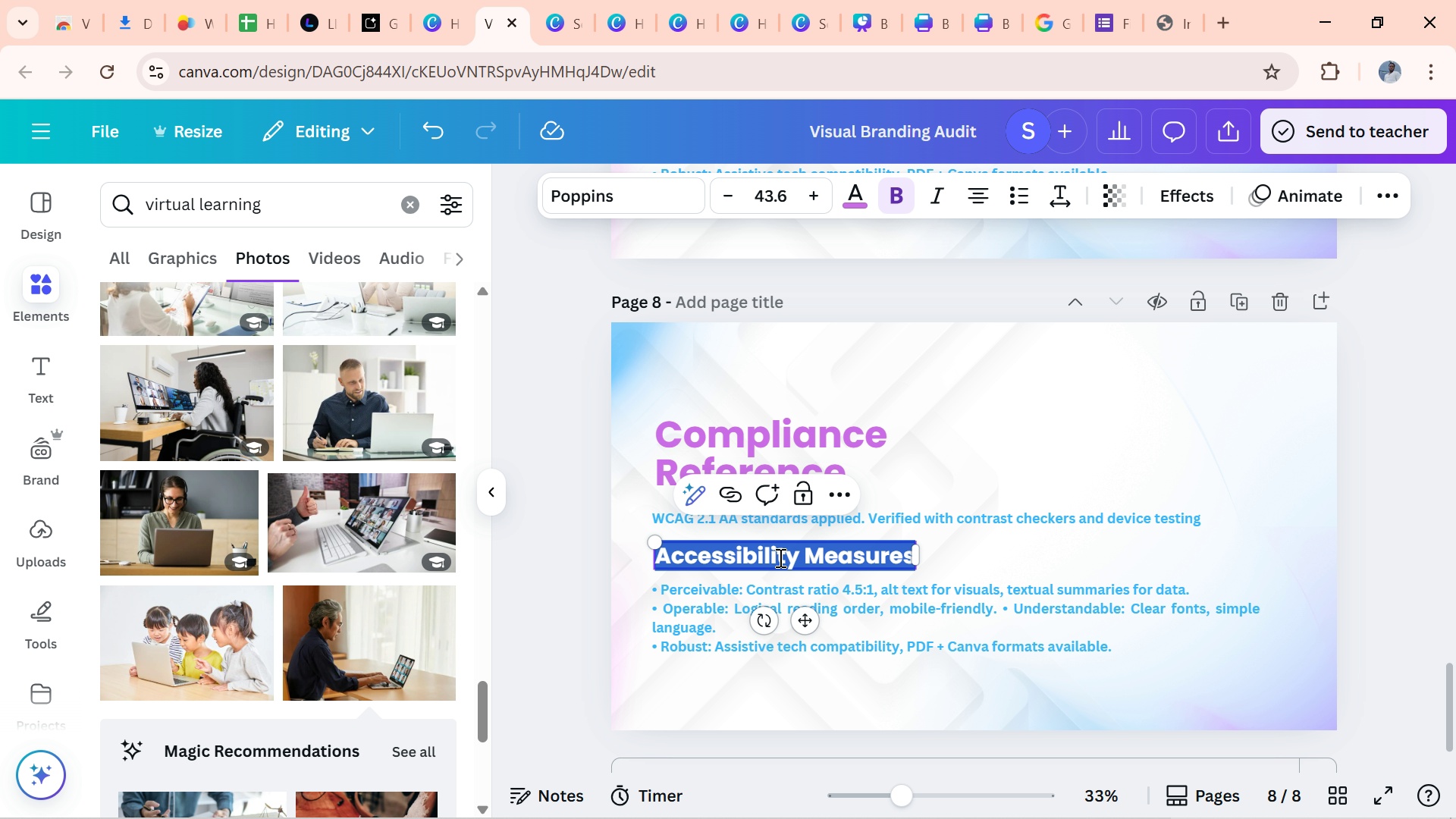 
double_click([779, 557])
 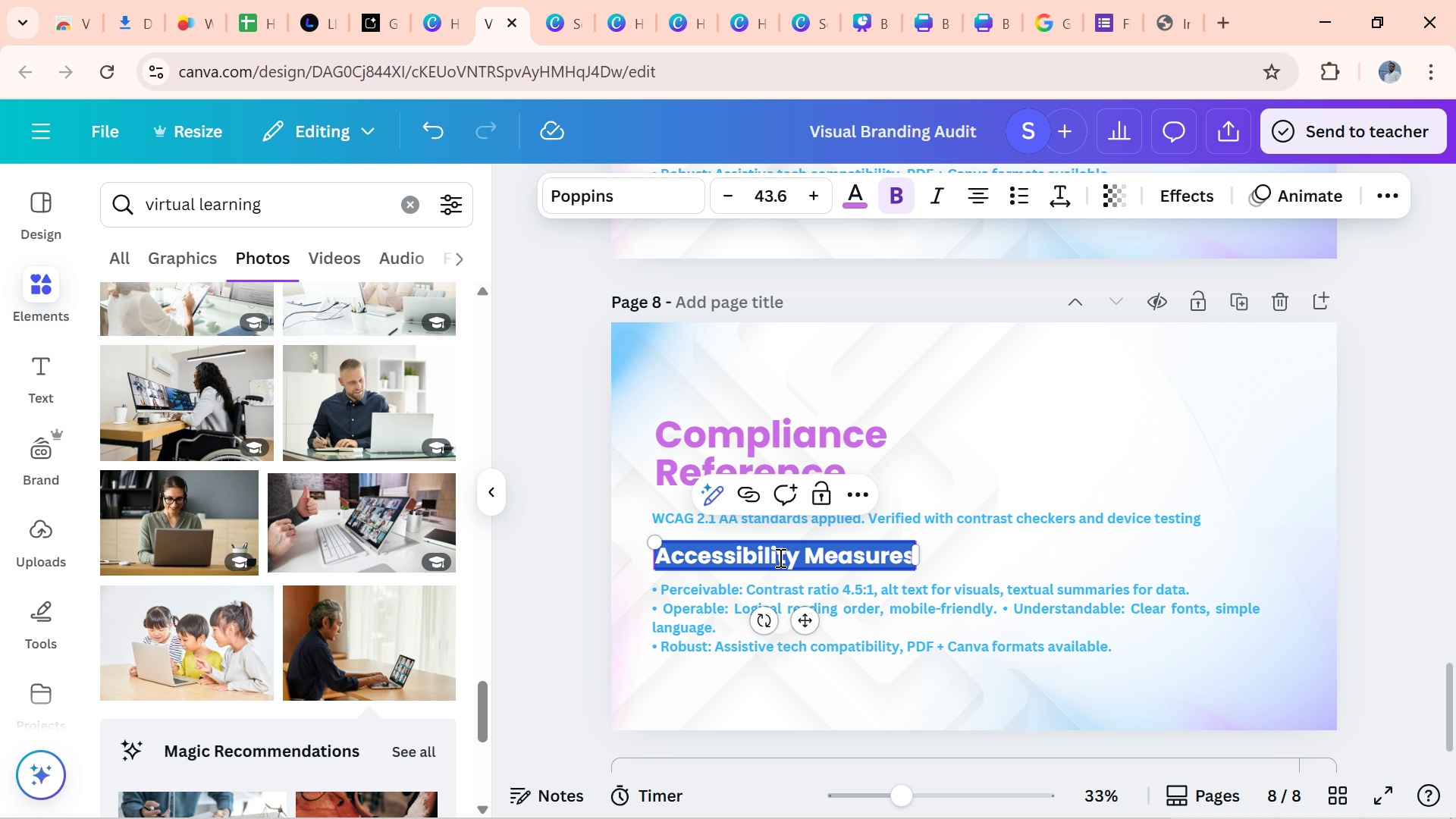 
key(Control+V)
 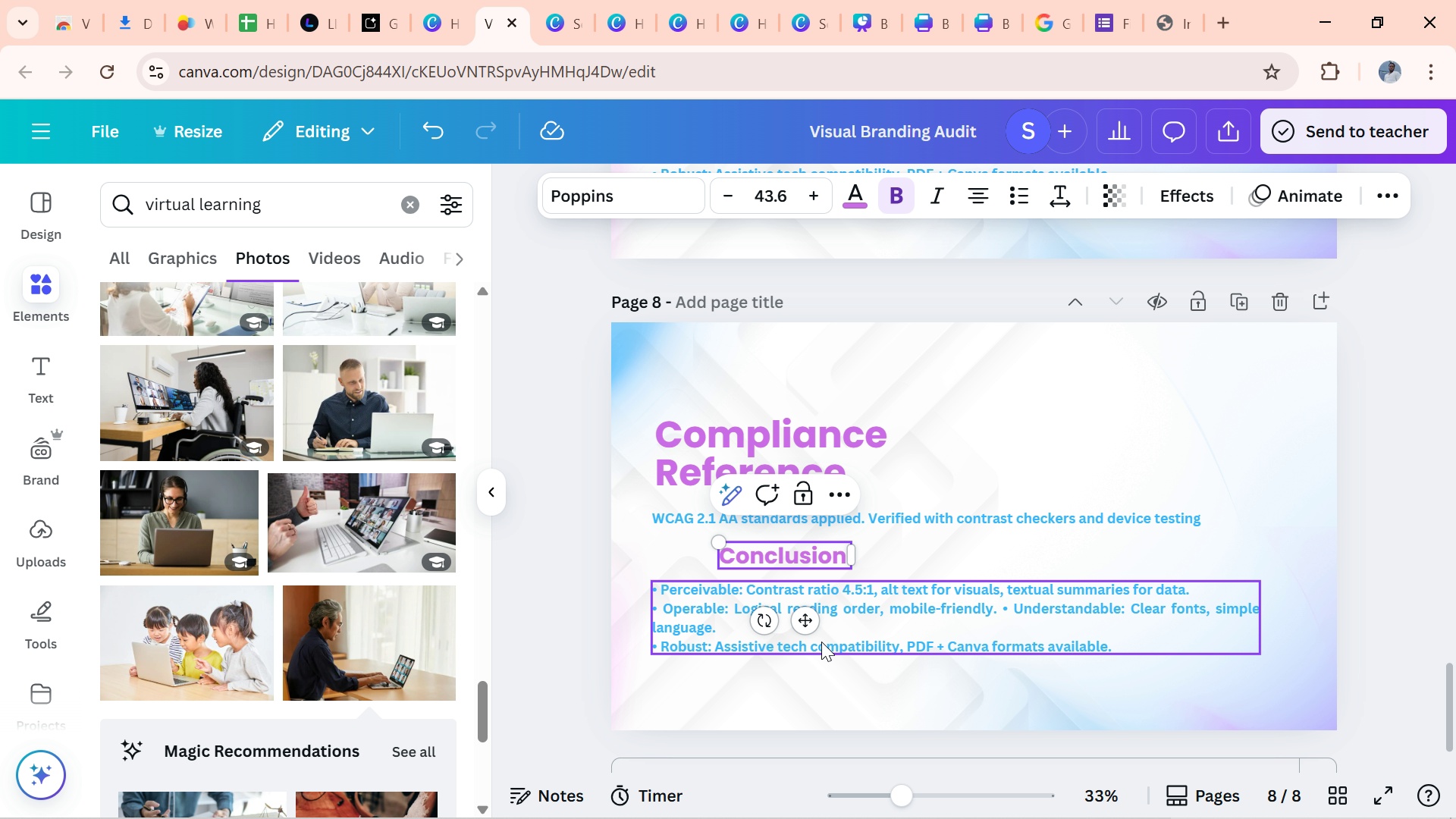 
left_click_drag(start_coordinate=[798, 626], to_coordinate=[728, 631])
 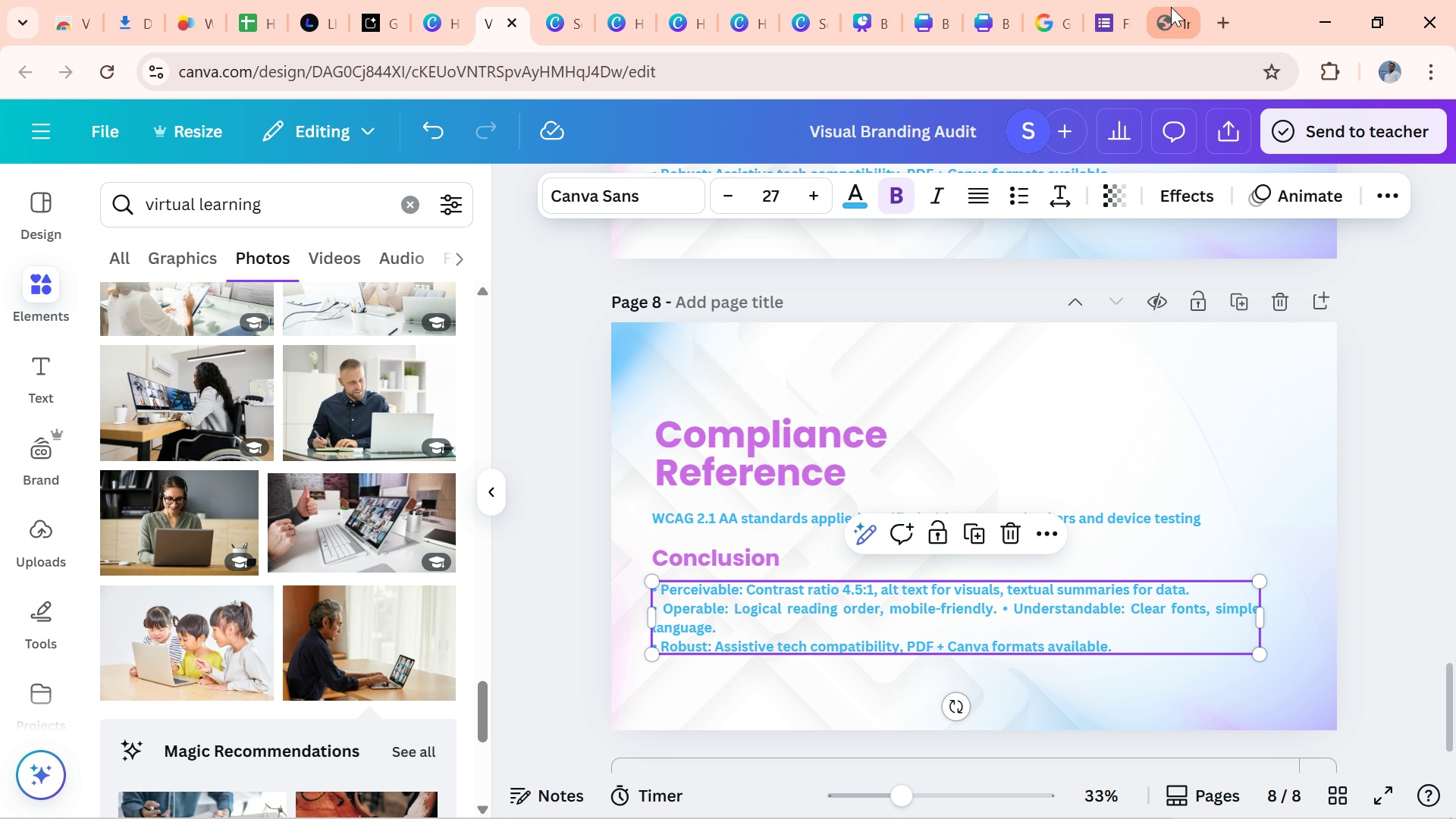 
left_click([1169, 14])
 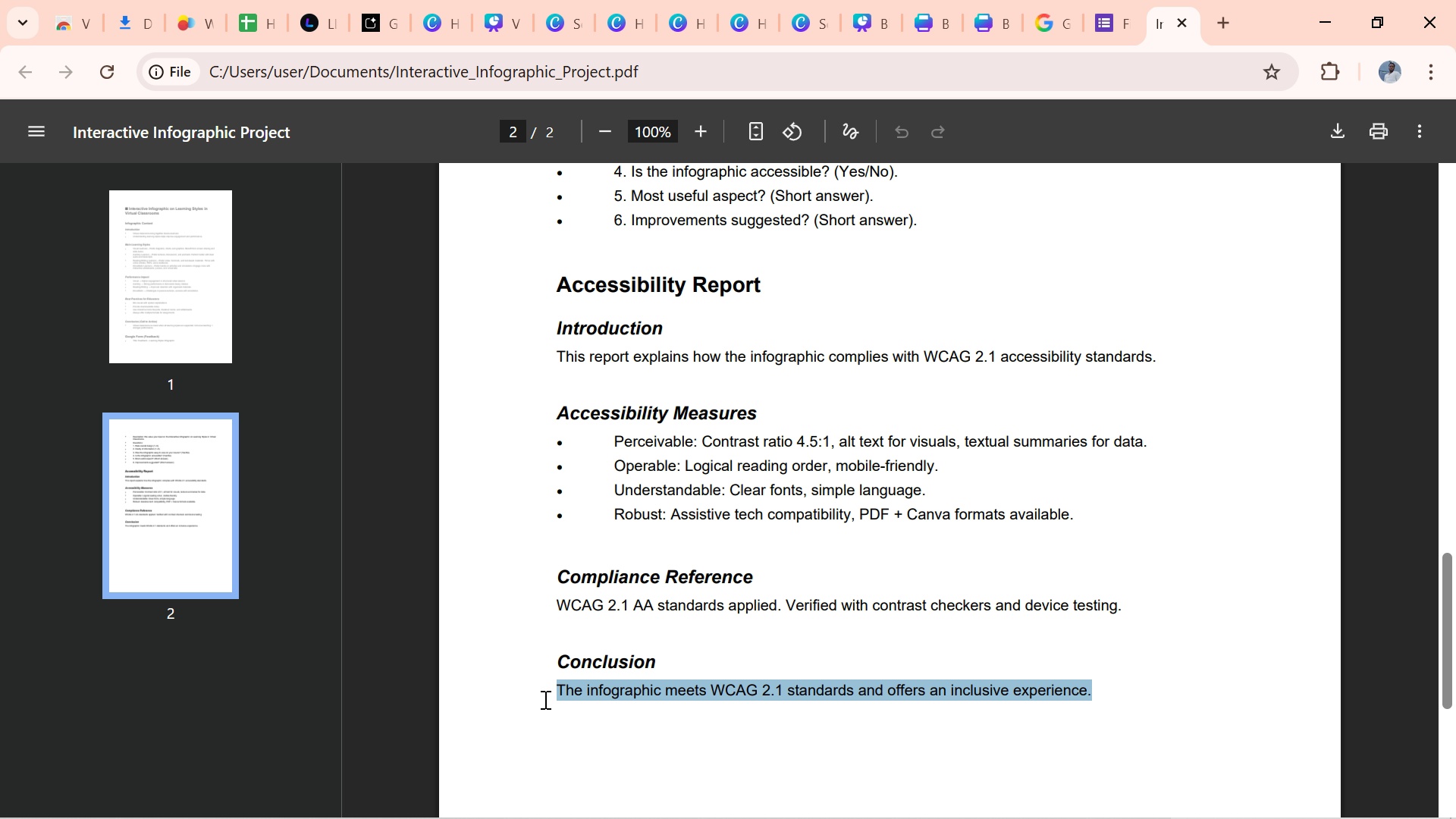 
key(Control+C)
 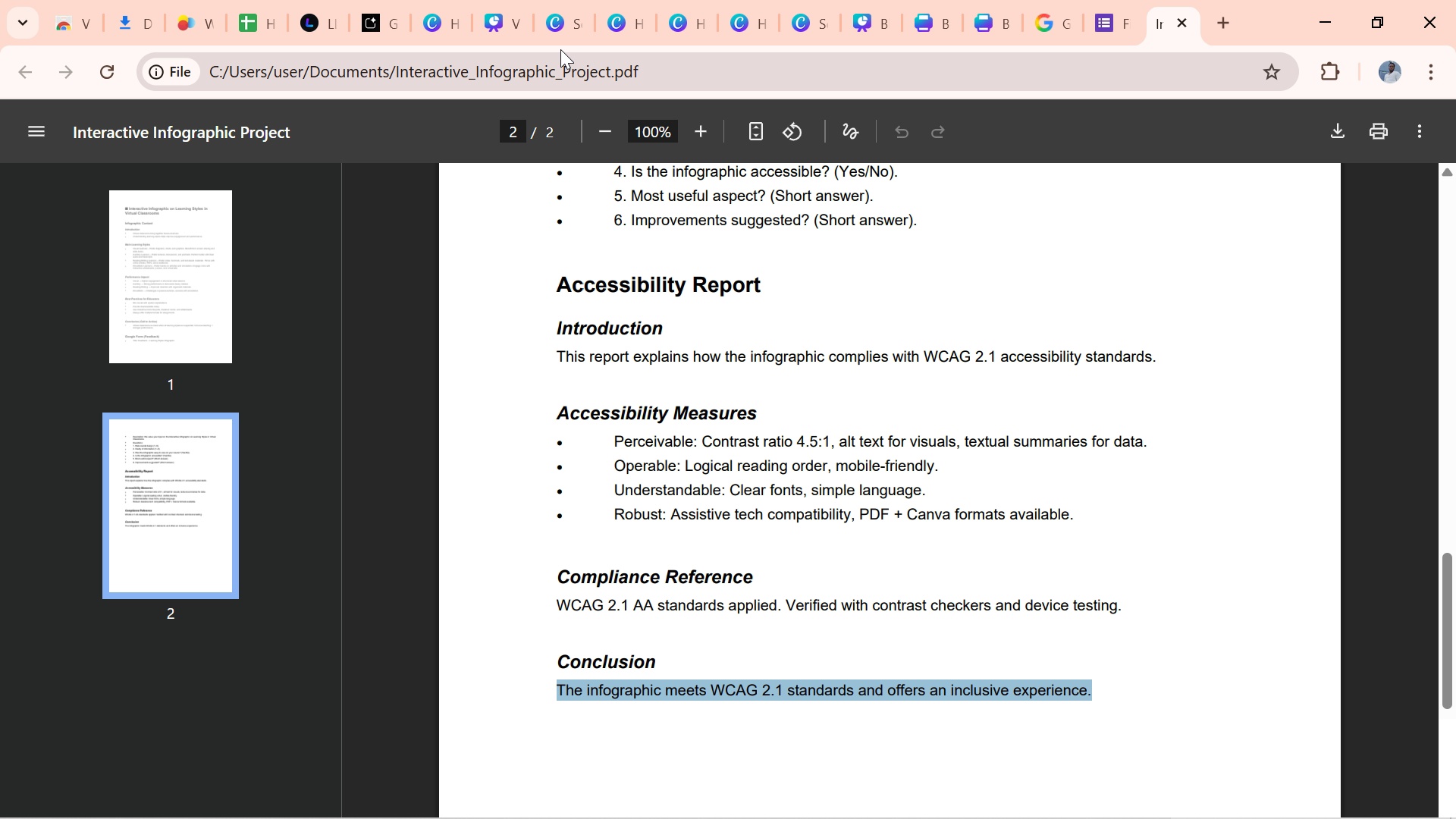 
left_click([486, 29])
 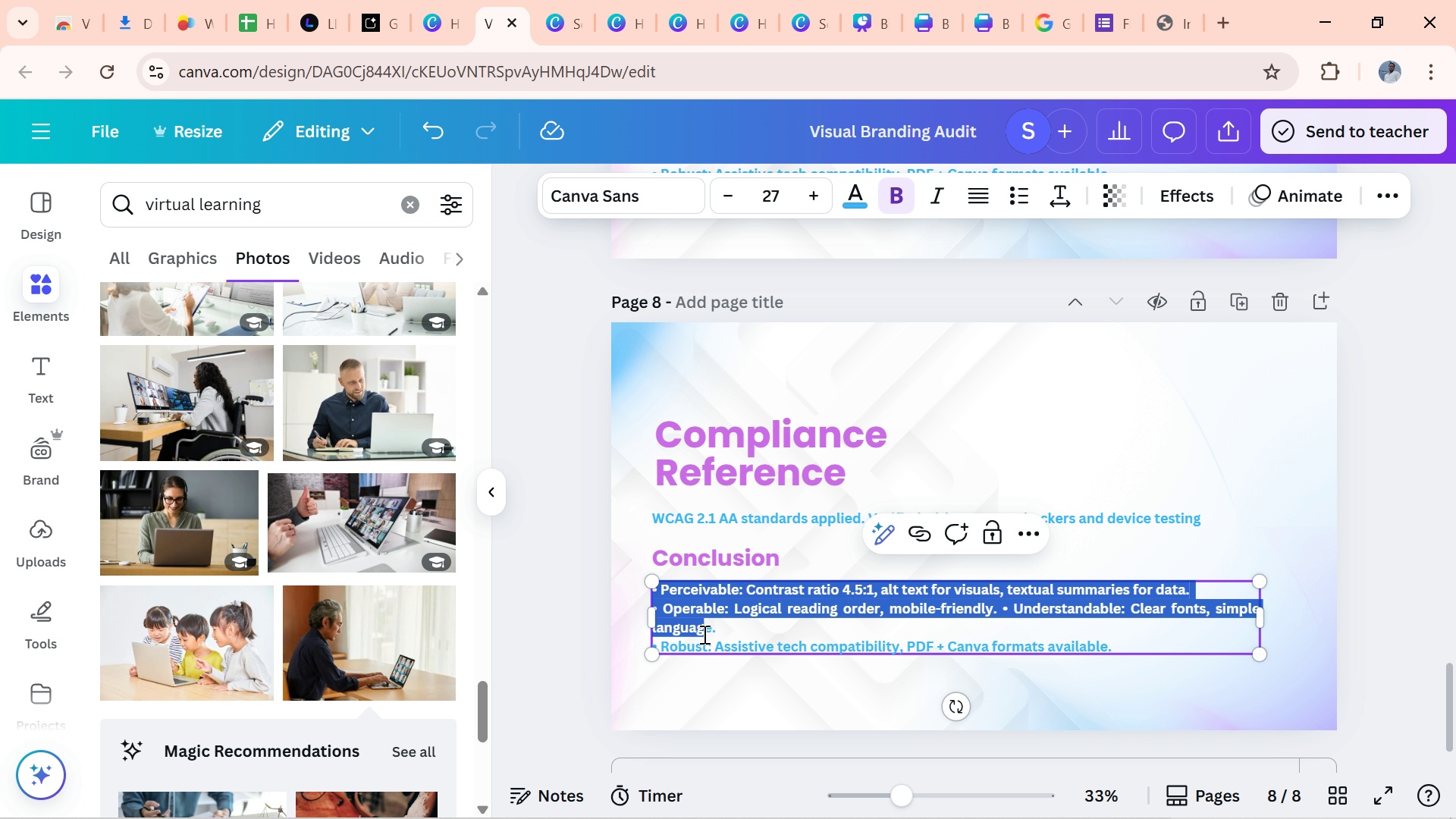 
key(Control+V)
 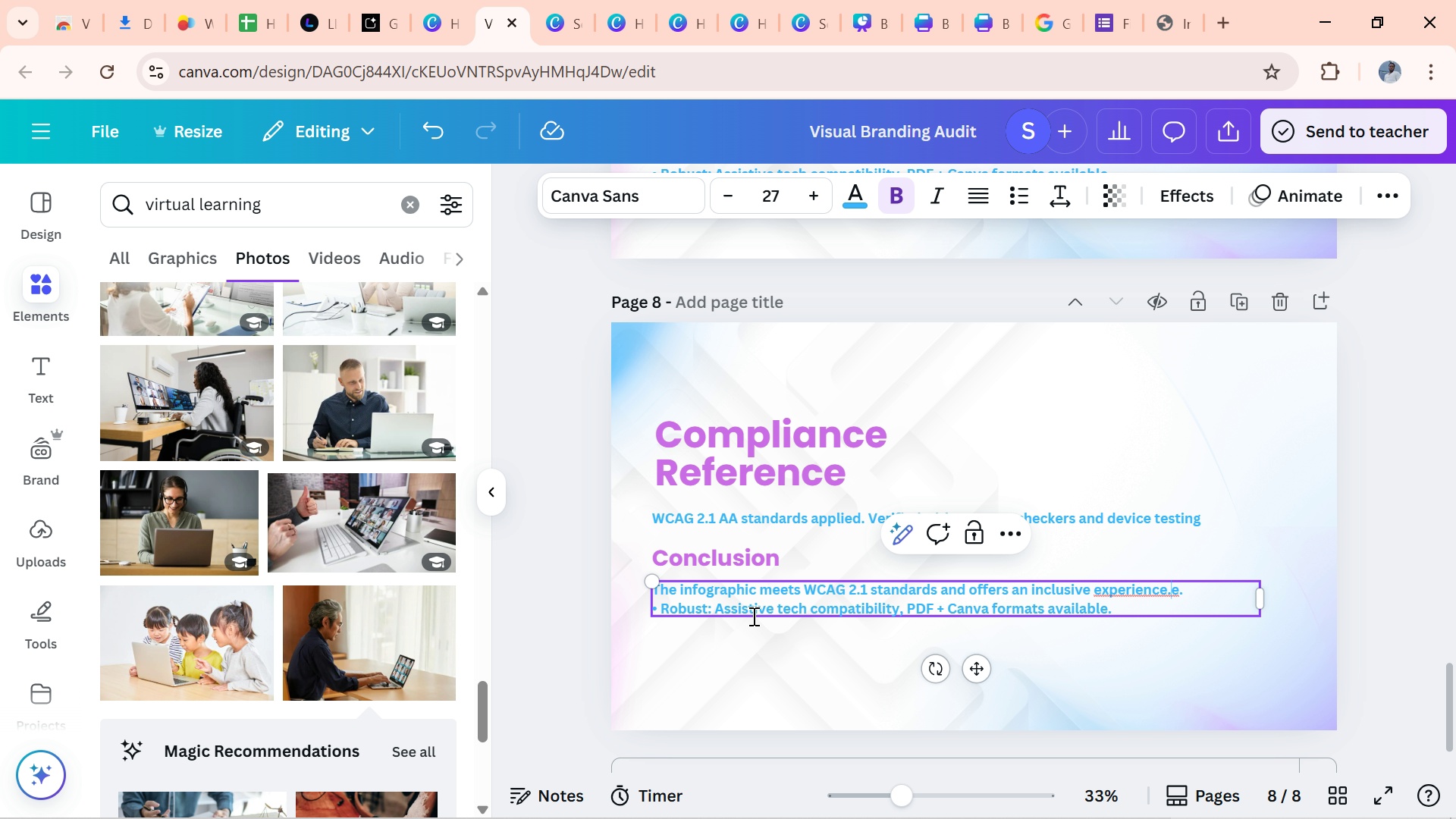 
wait(370.58)
 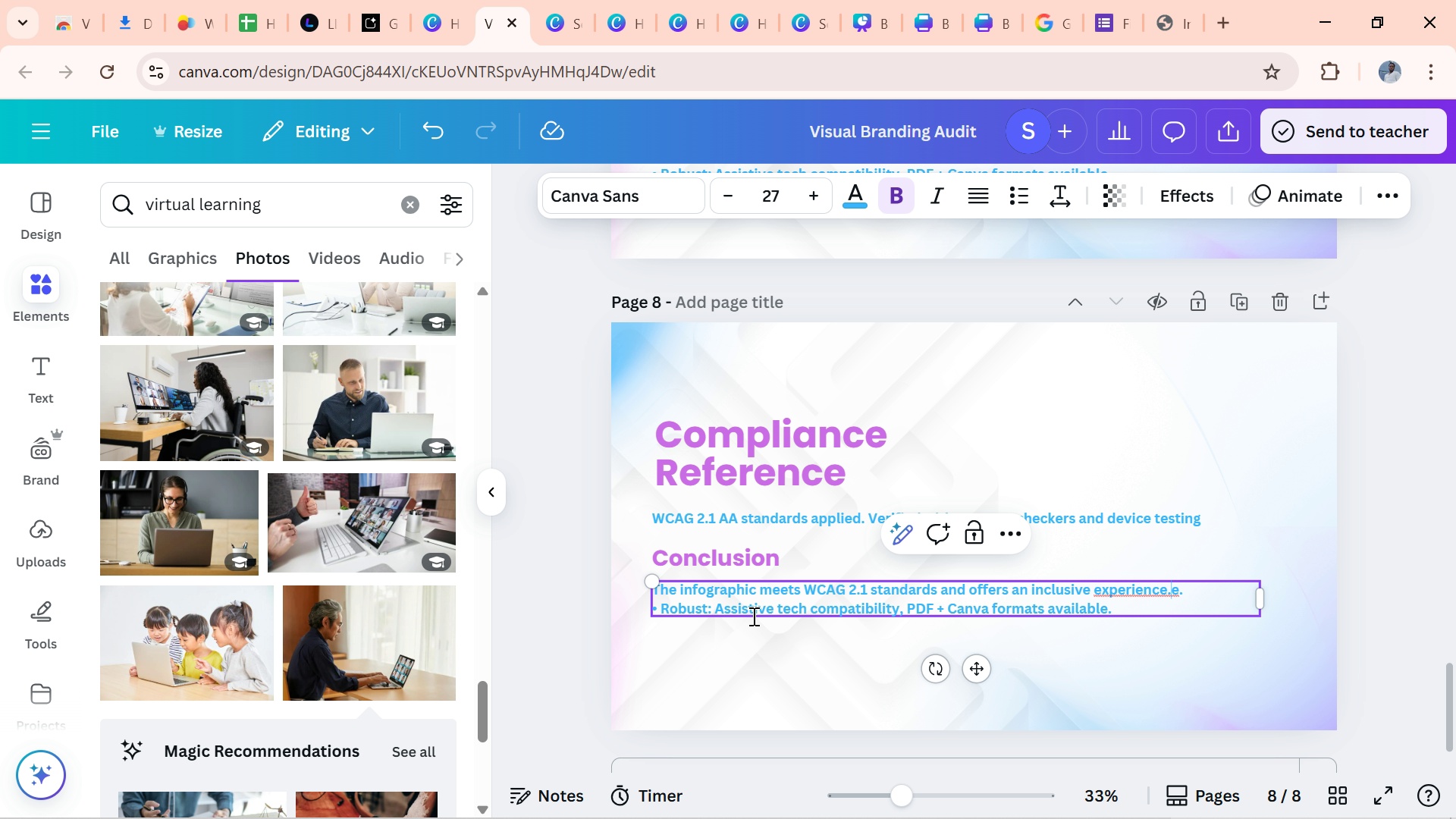 
left_click([1290, 463])
 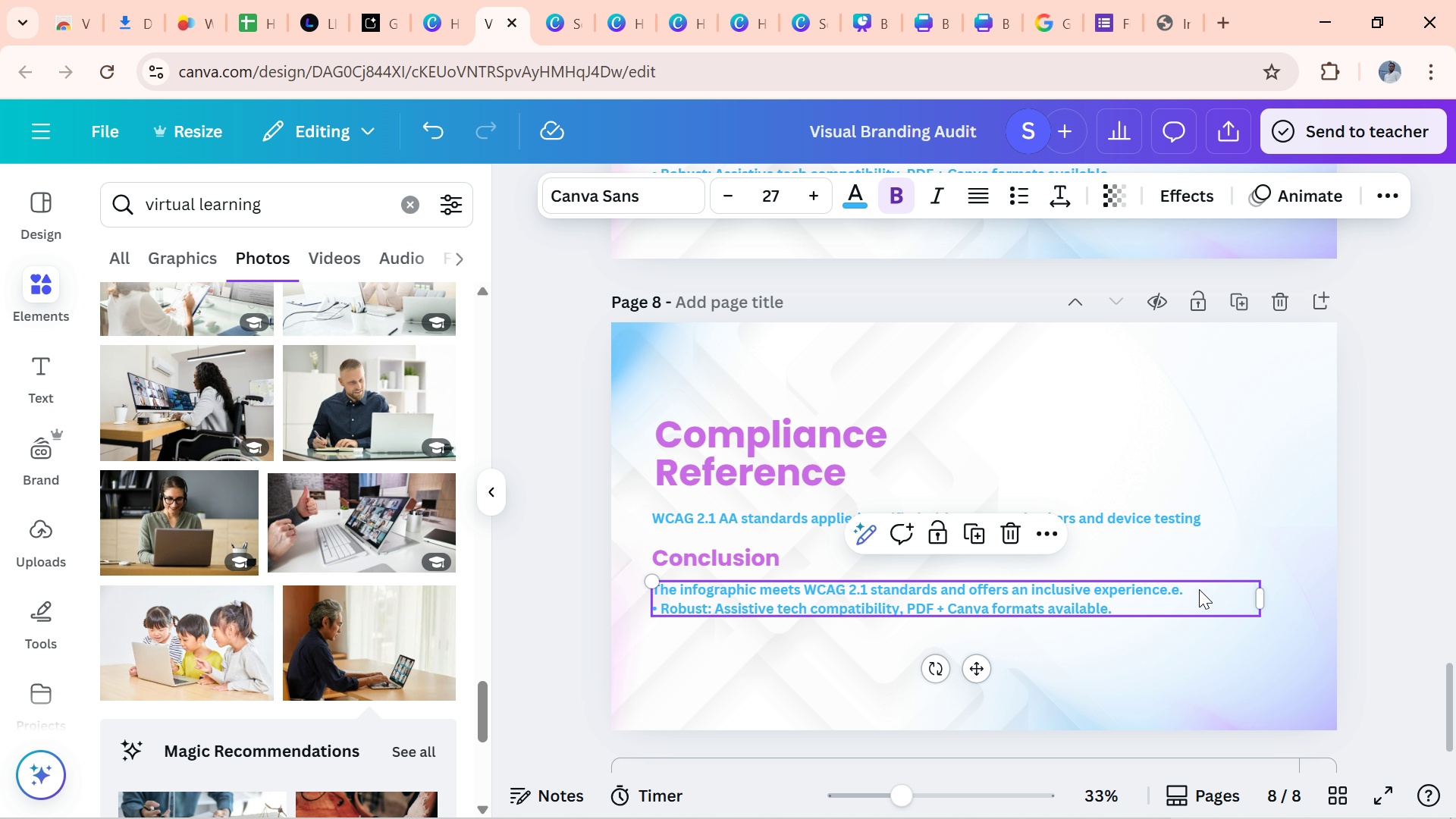 
left_click([1199, 589])
 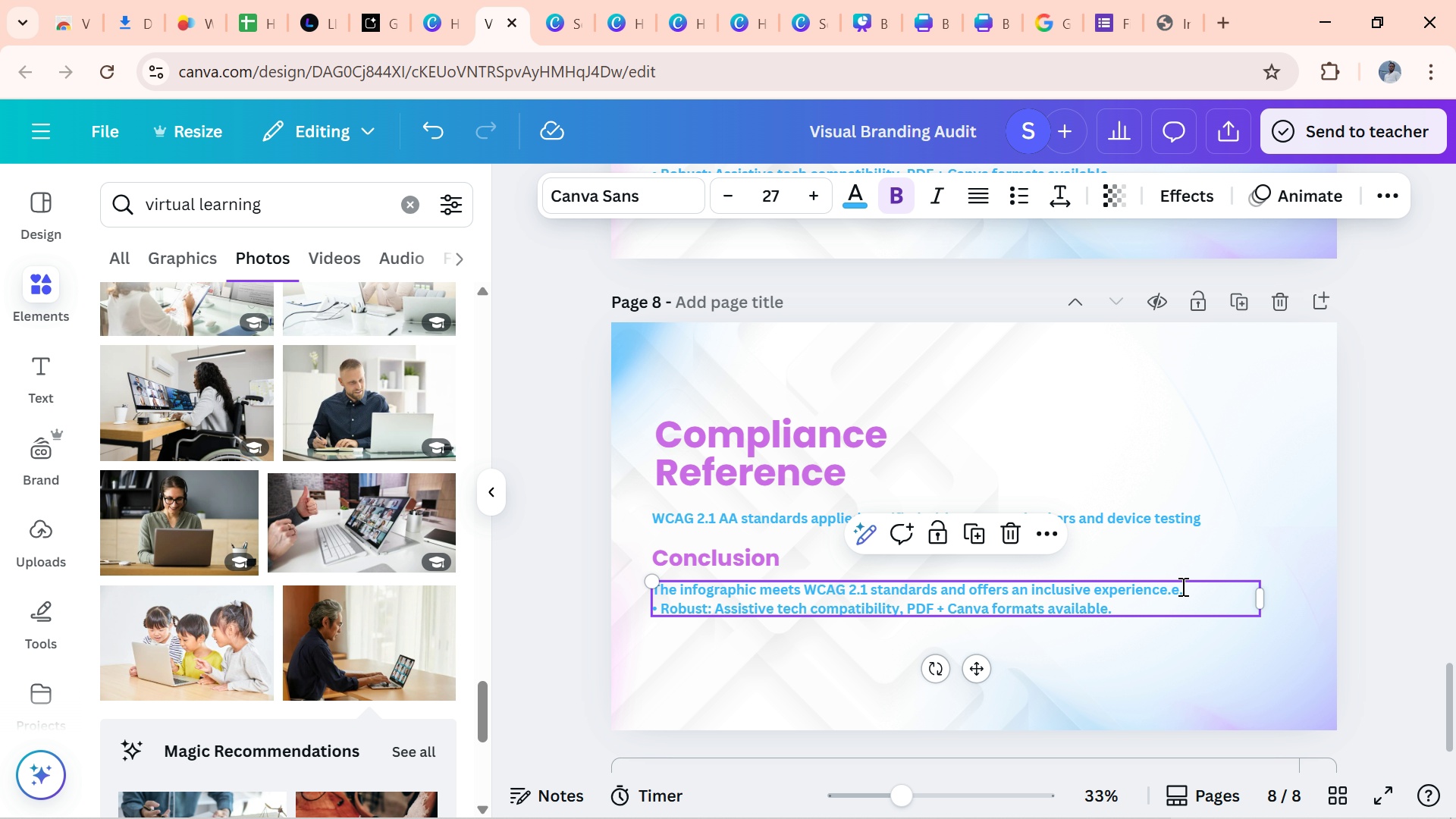 
left_click([1181, 586])
 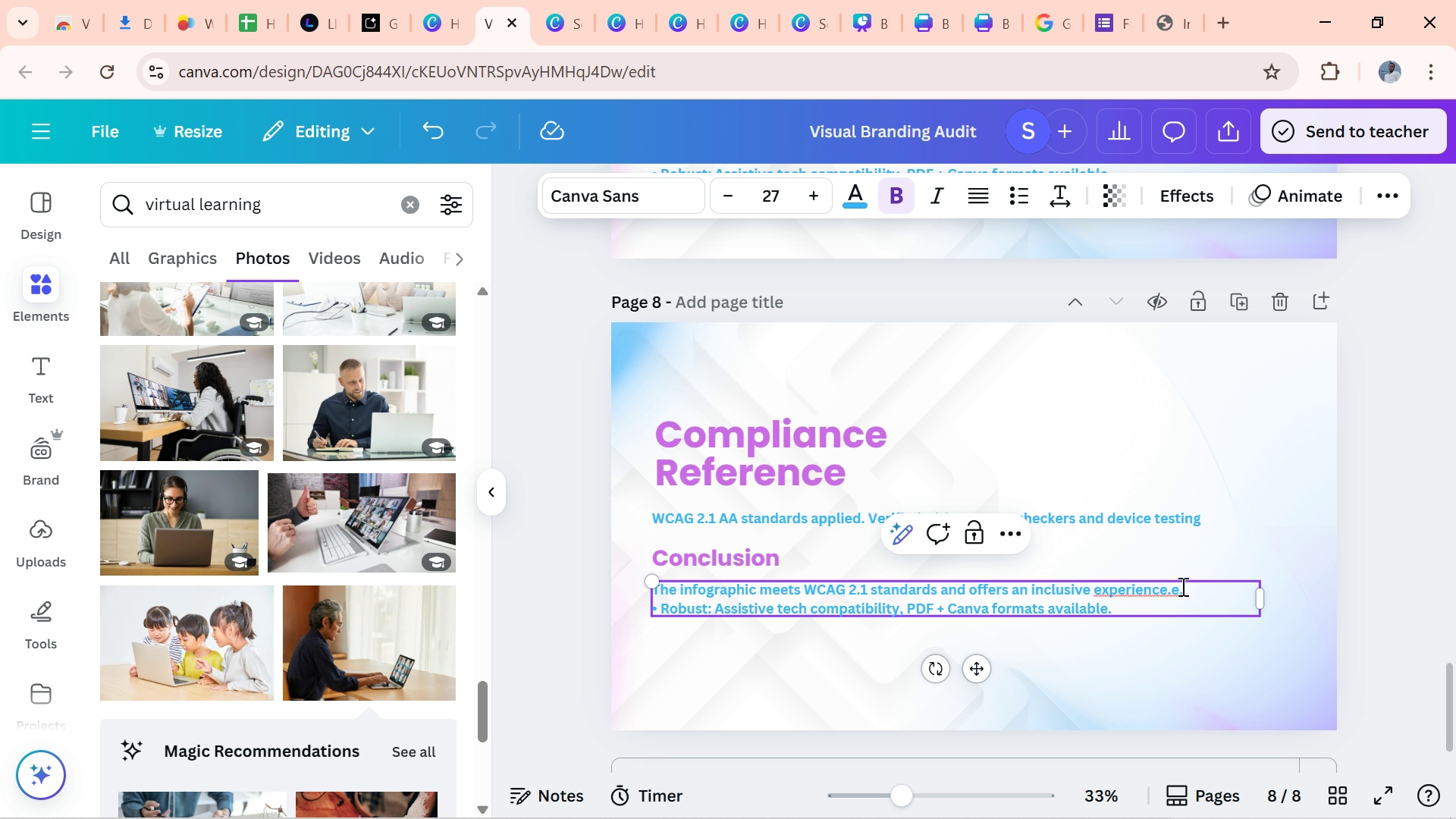 
key(Backspace)
 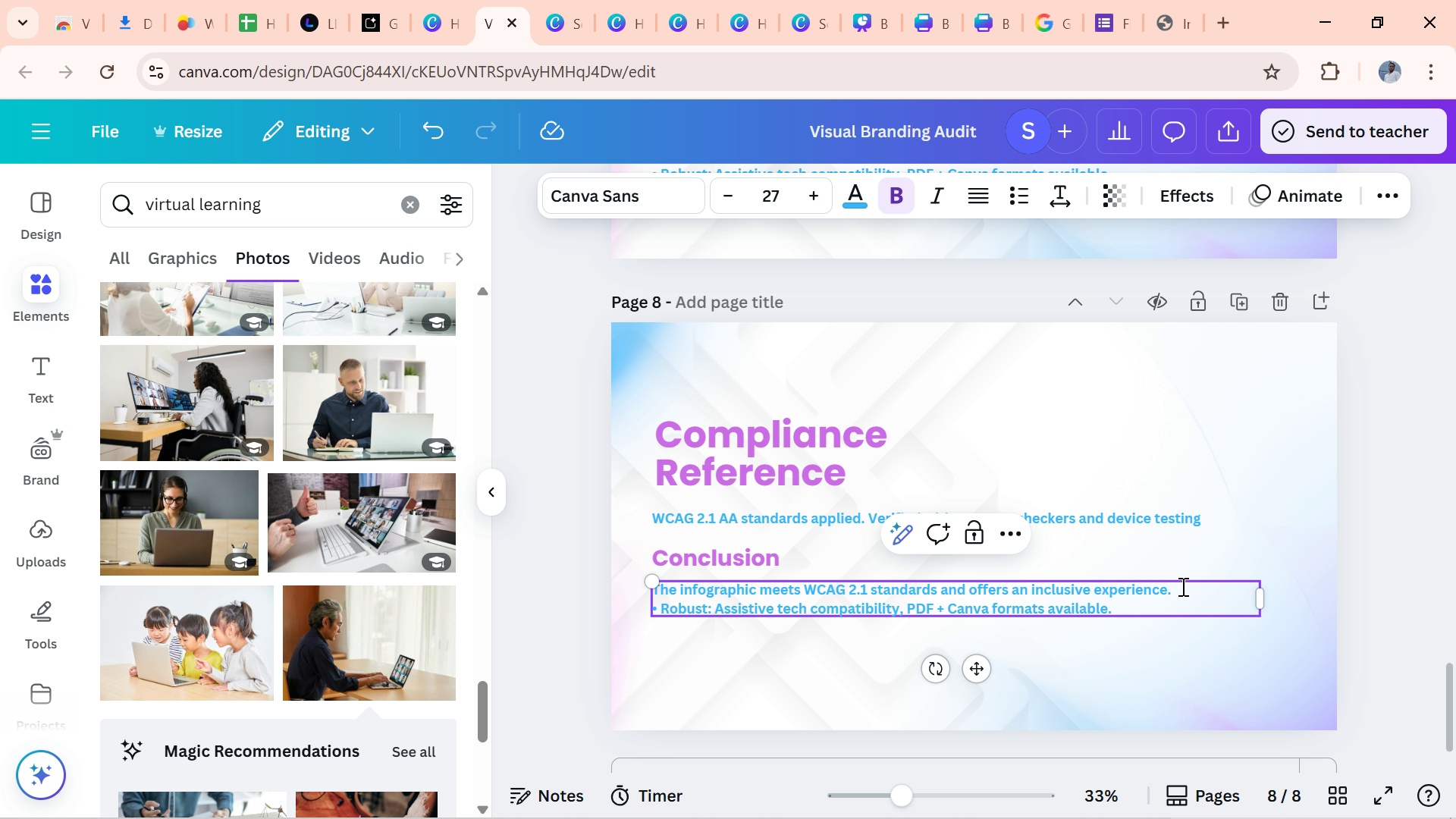 
key(Backspace)
 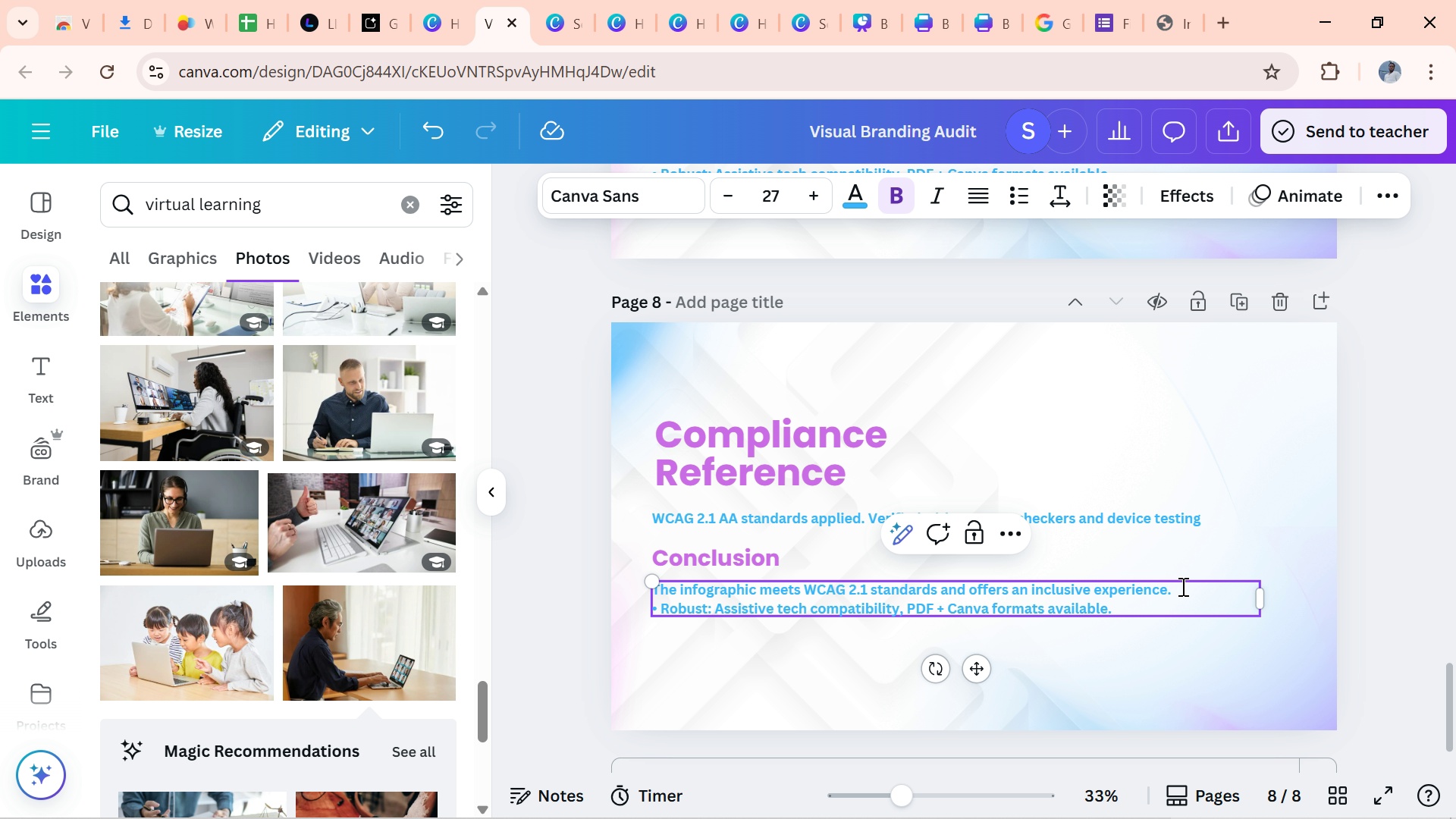 
key(Backspace)
 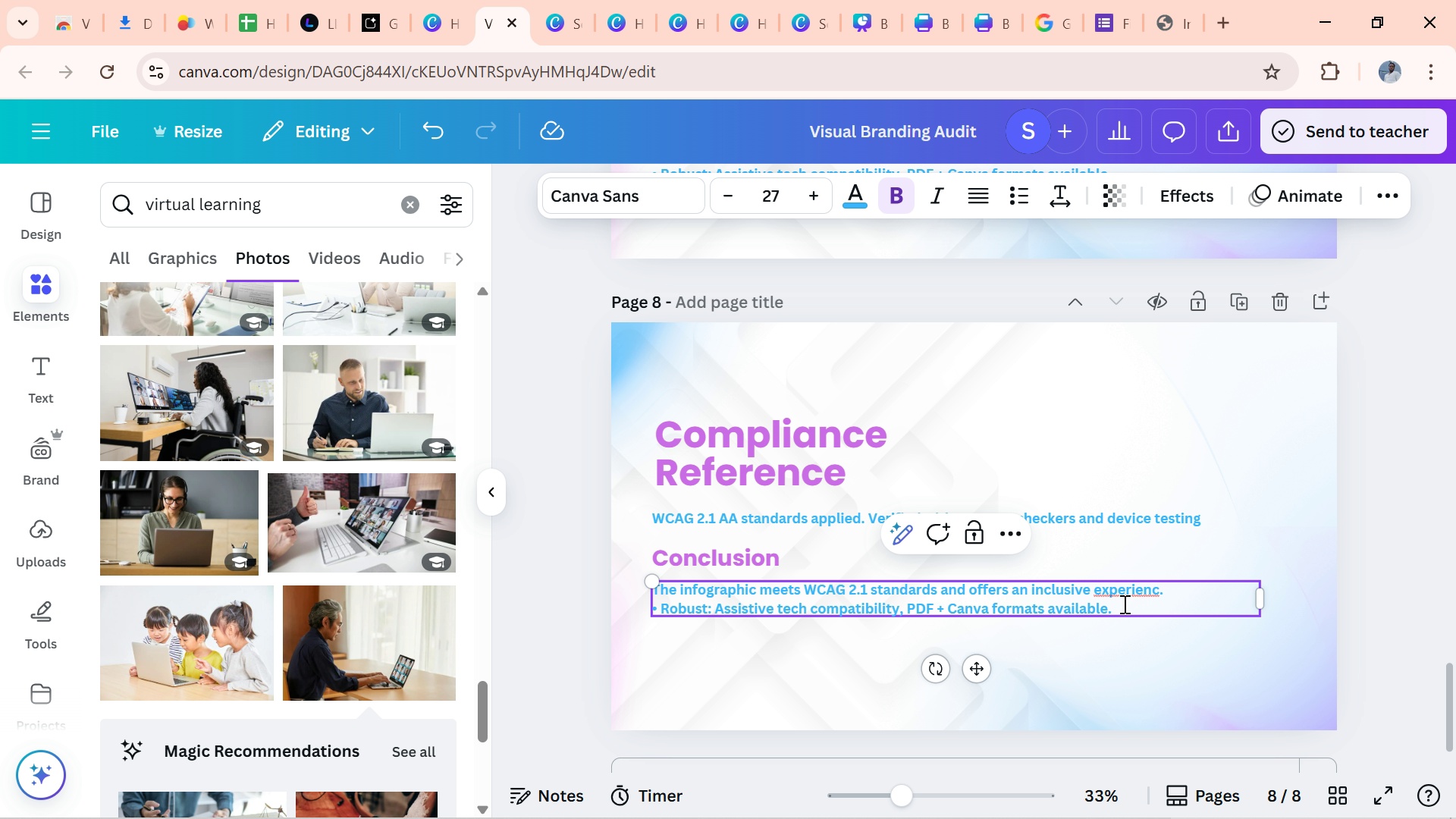 
wait(9.37)
 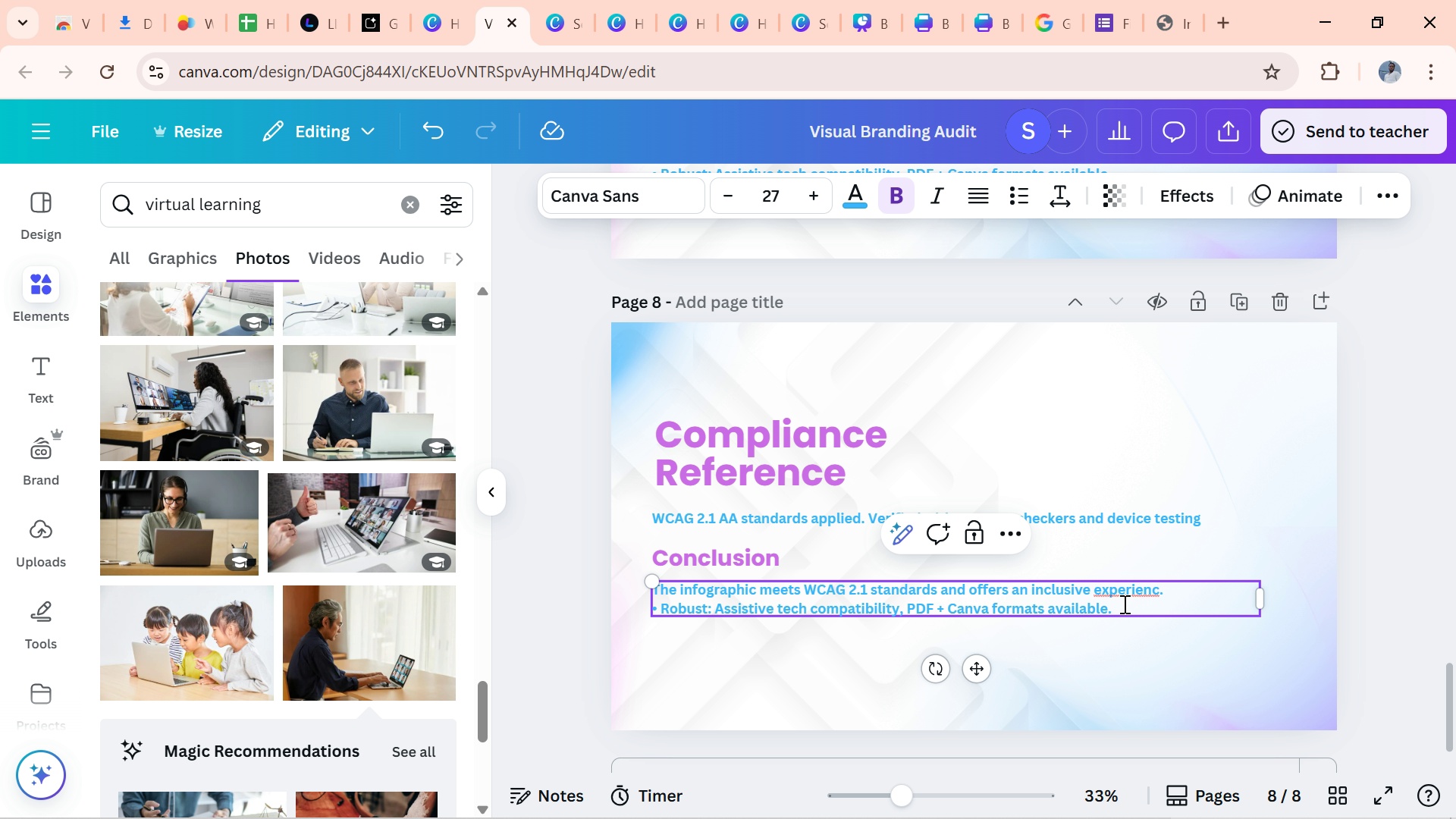 
left_click([487, 14])
 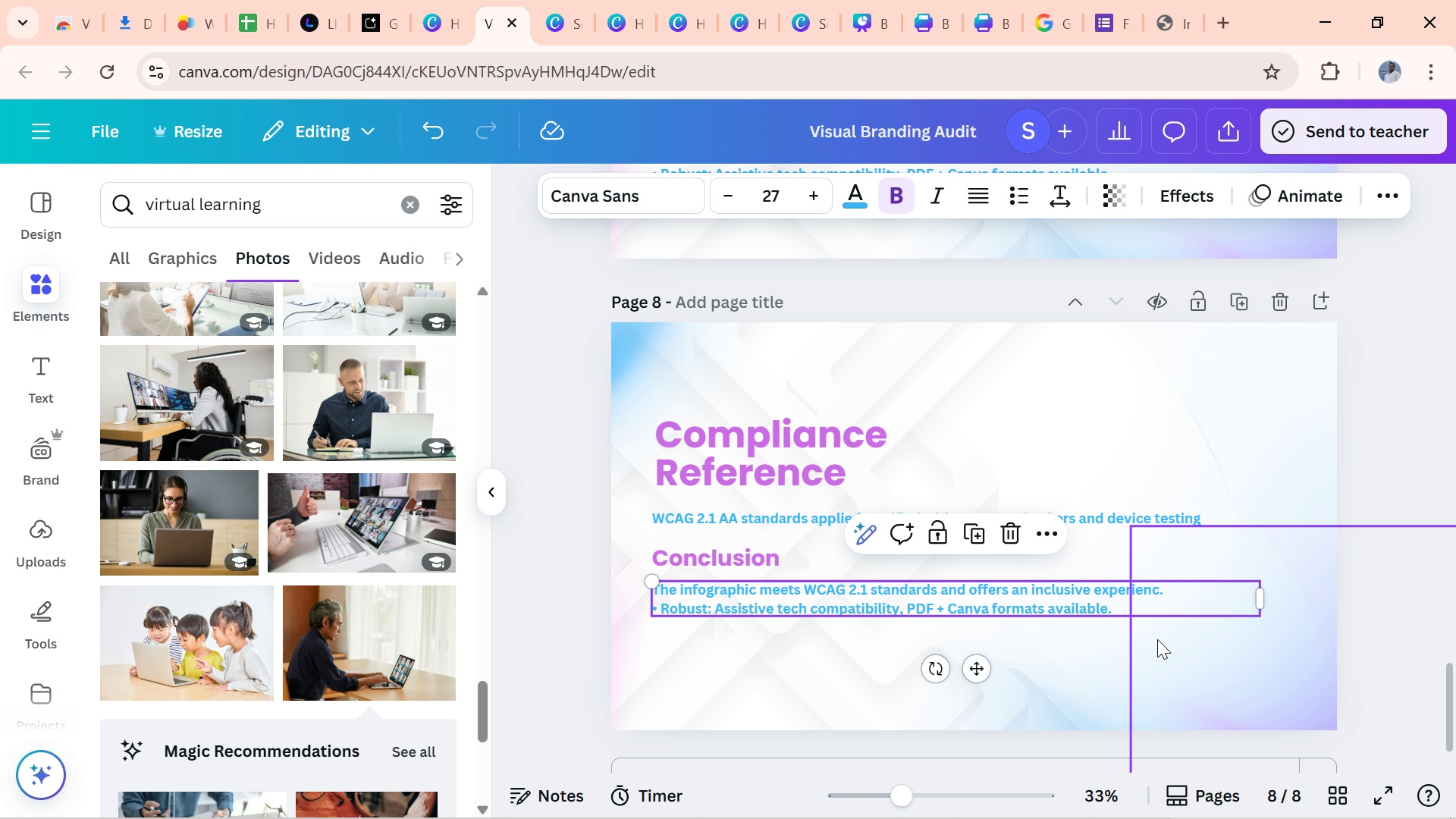 
left_click([1106, 611])
 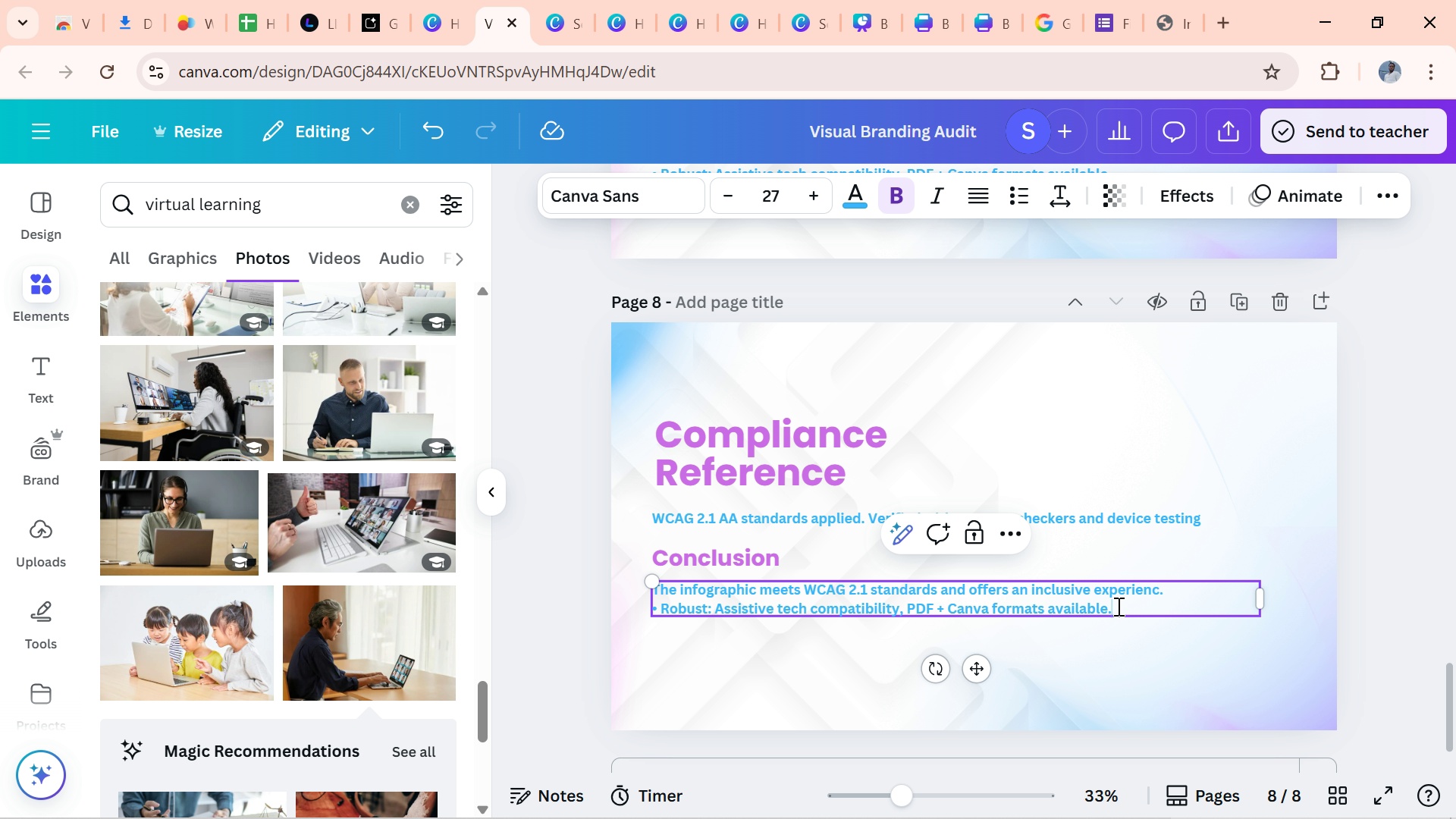 
left_click_drag(start_coordinate=[1116, 606], to_coordinate=[1159, 593])
 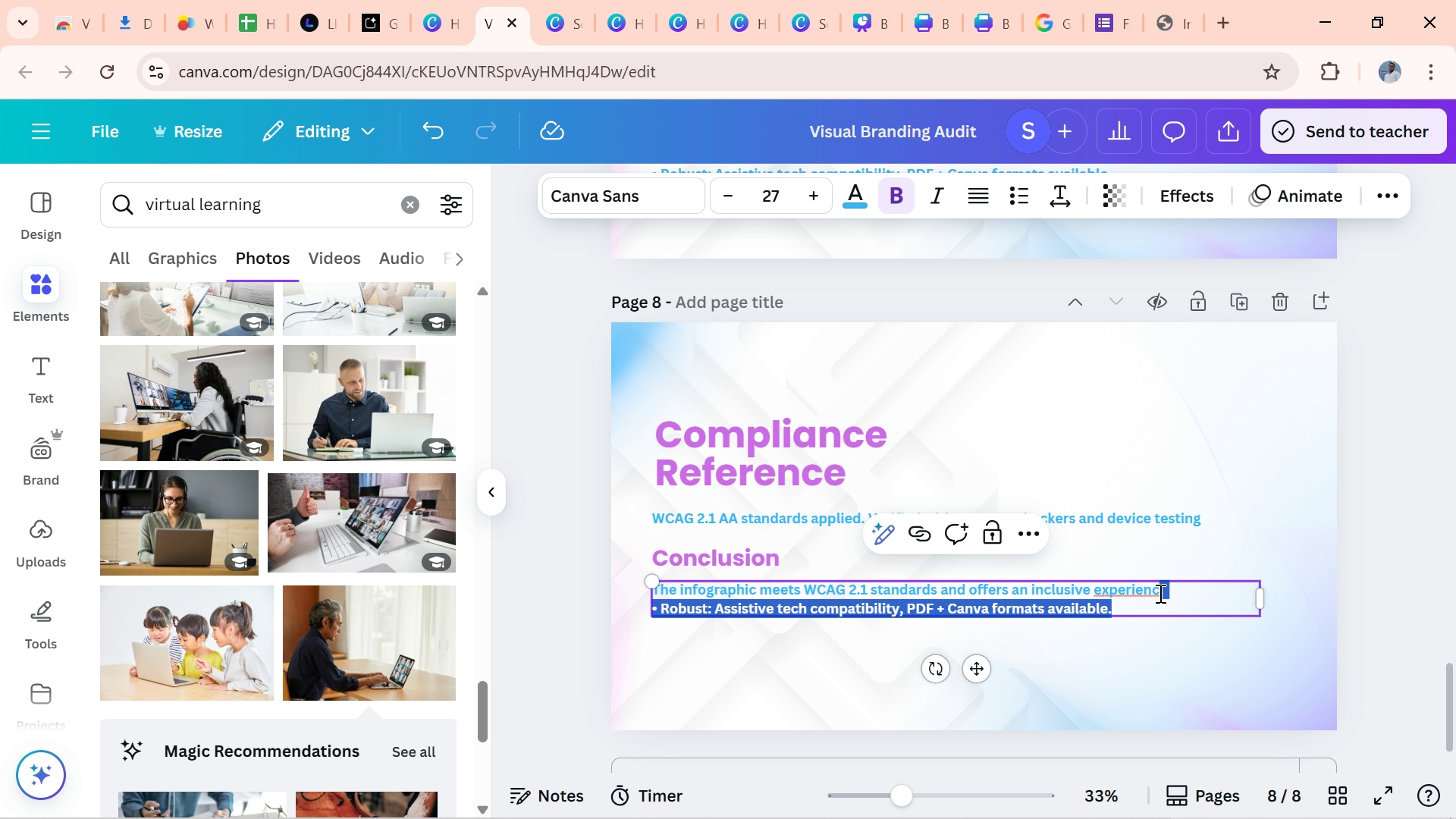 
key(E)
 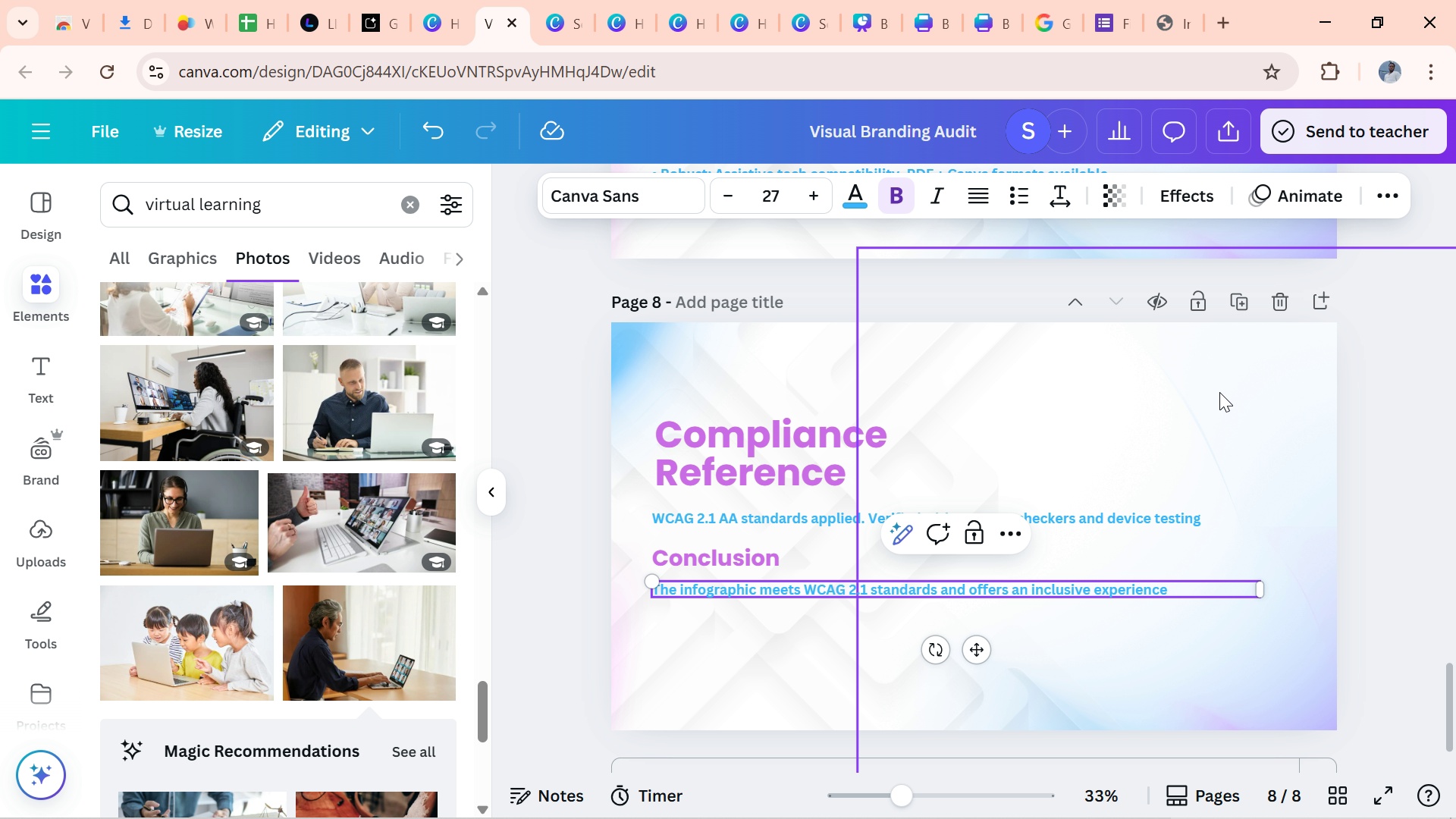 
left_click([1240, 384])
 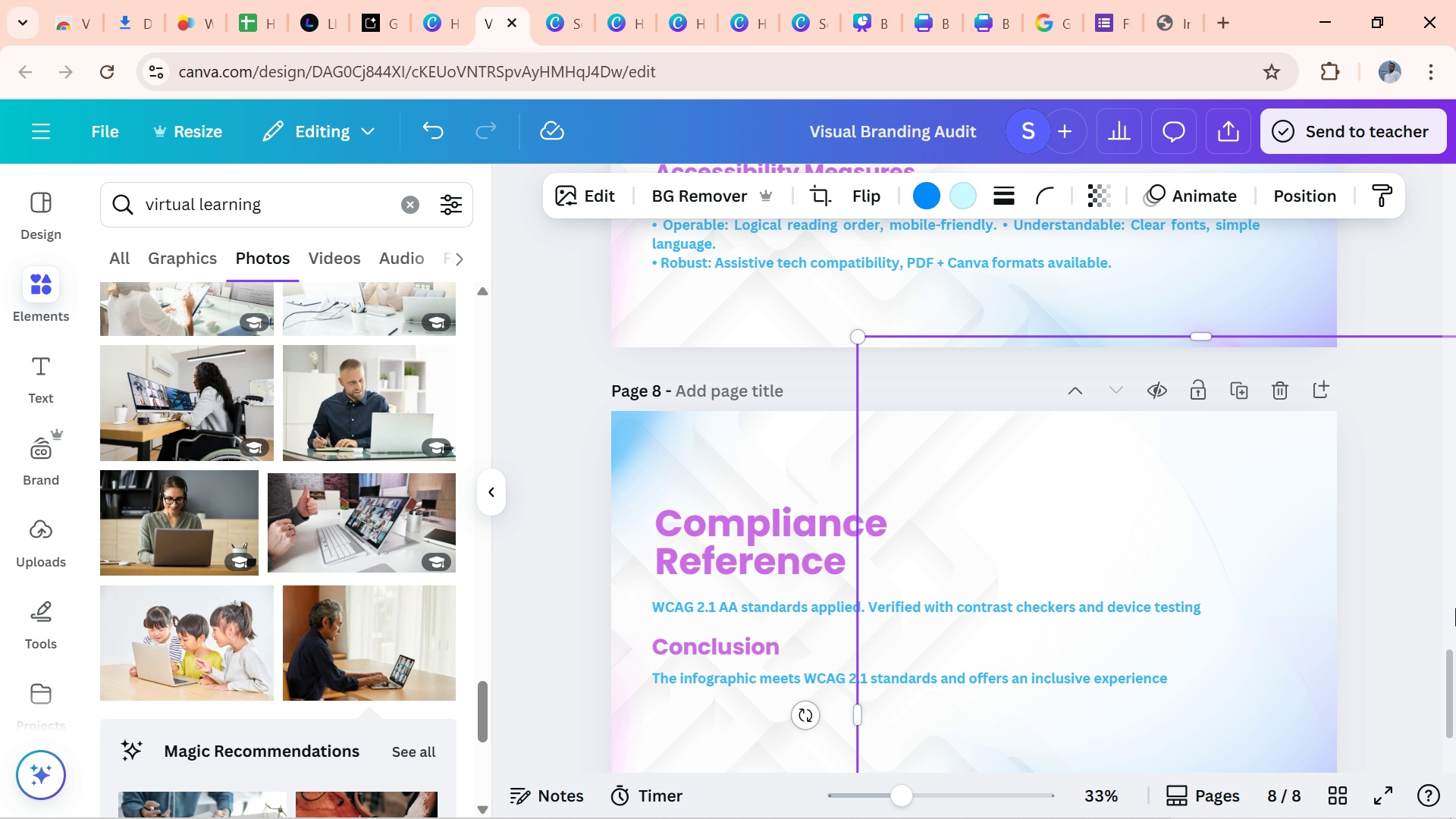 
left_click([1455, 608])
 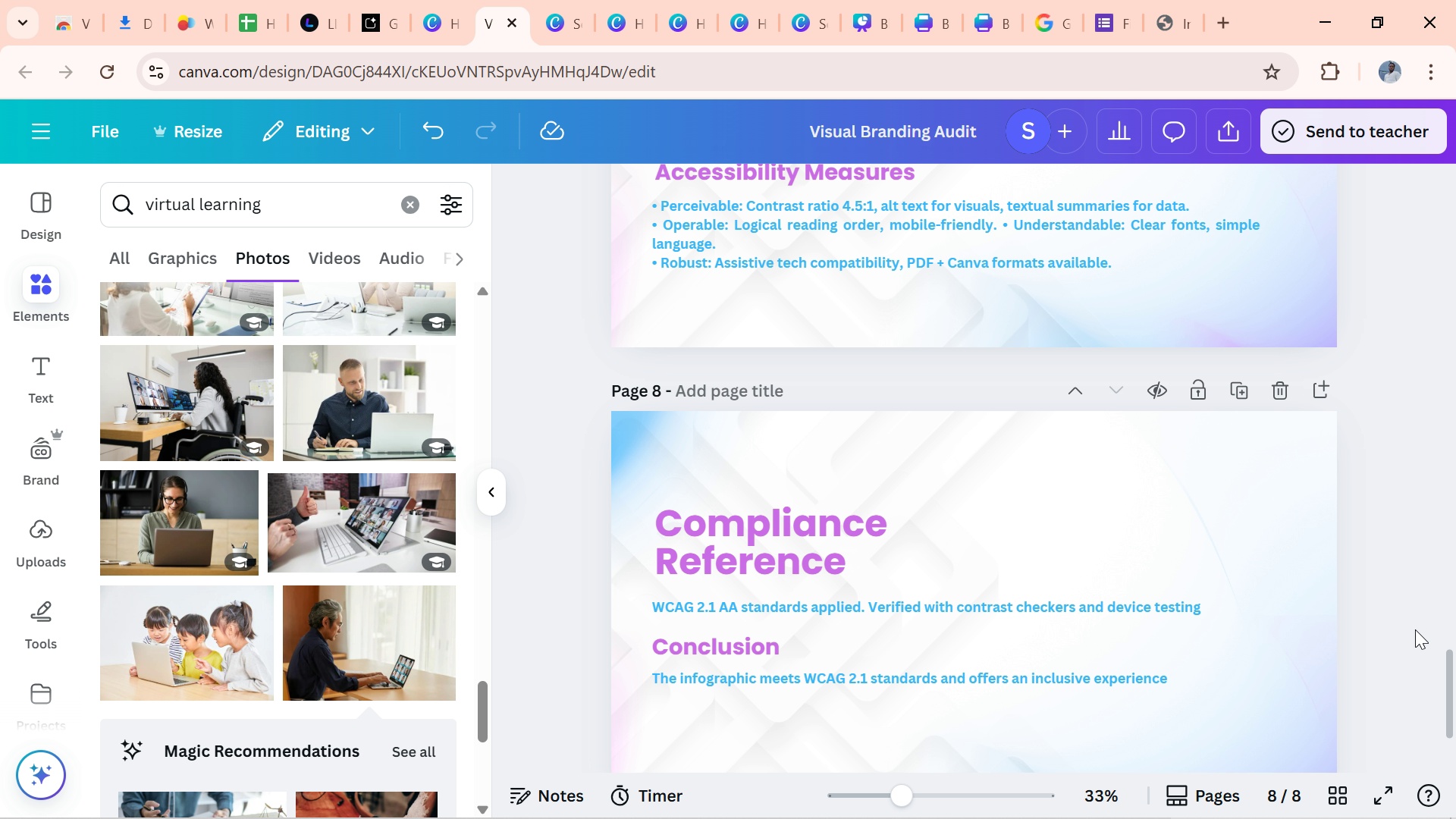 
wait(5.36)
 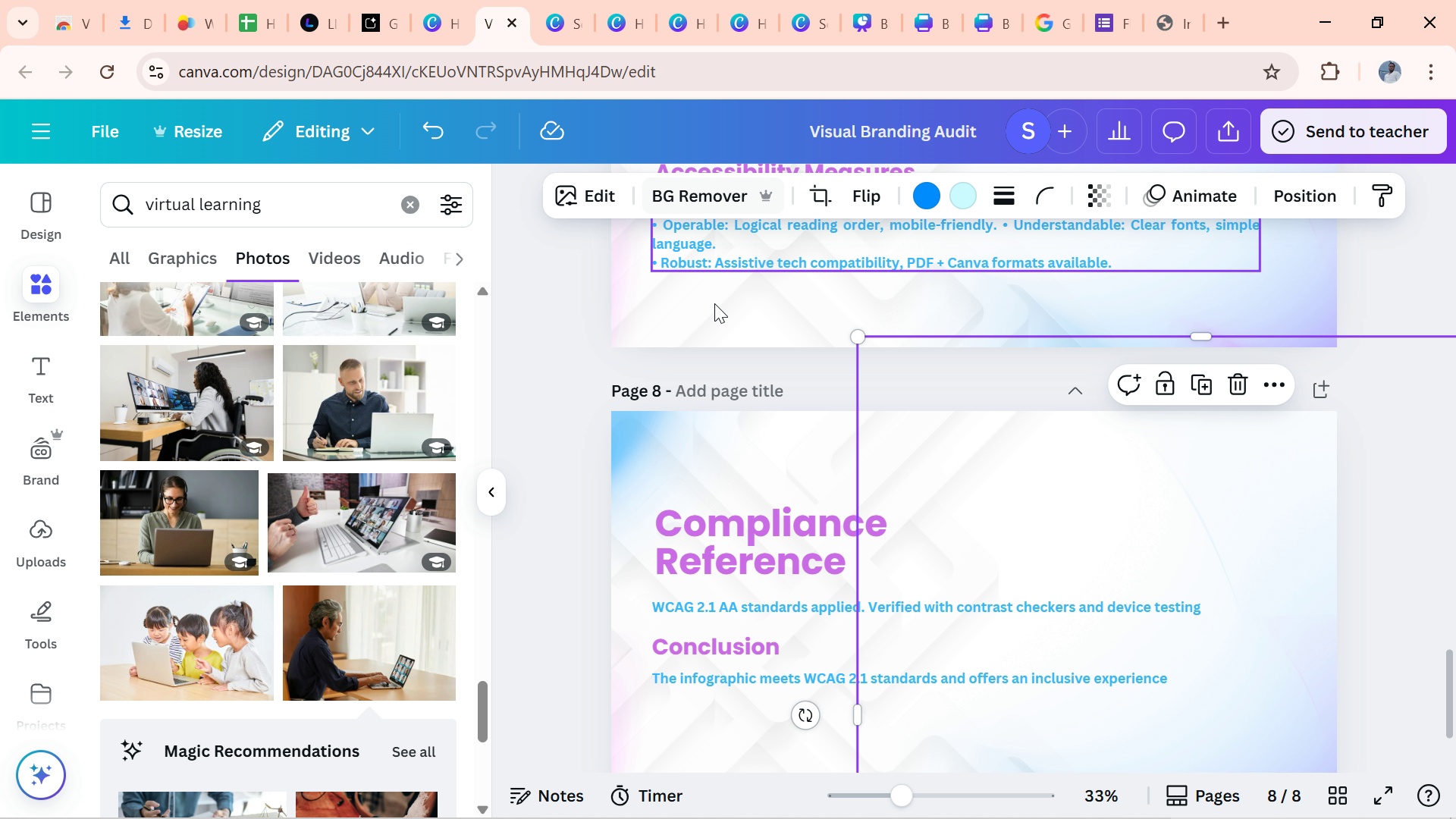 
left_click_drag(start_coordinate=[1454, 670], to_coordinate=[1429, 277])
 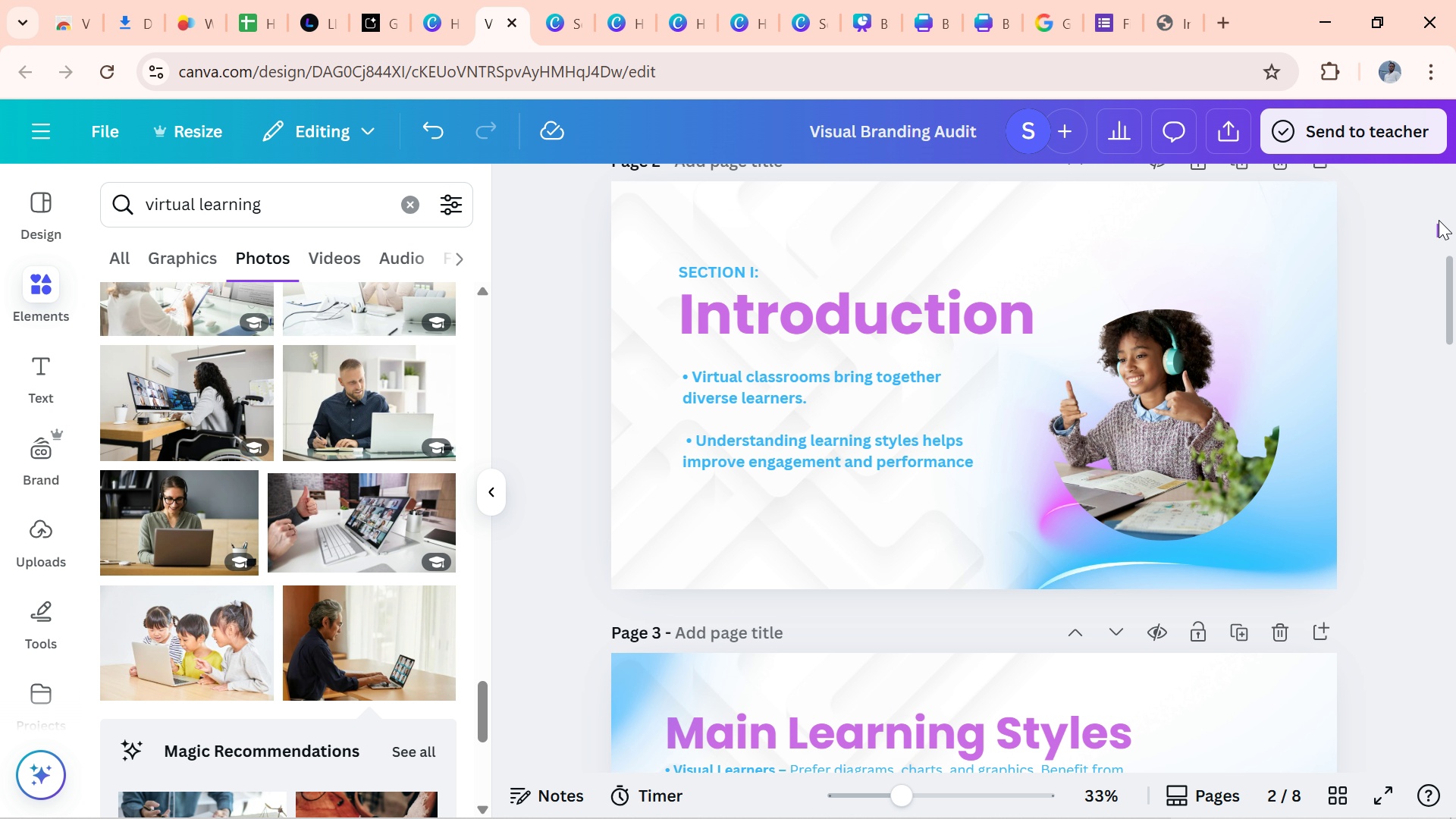 
left_click_drag(start_coordinate=[1437, 237], to_coordinate=[1439, 220])
 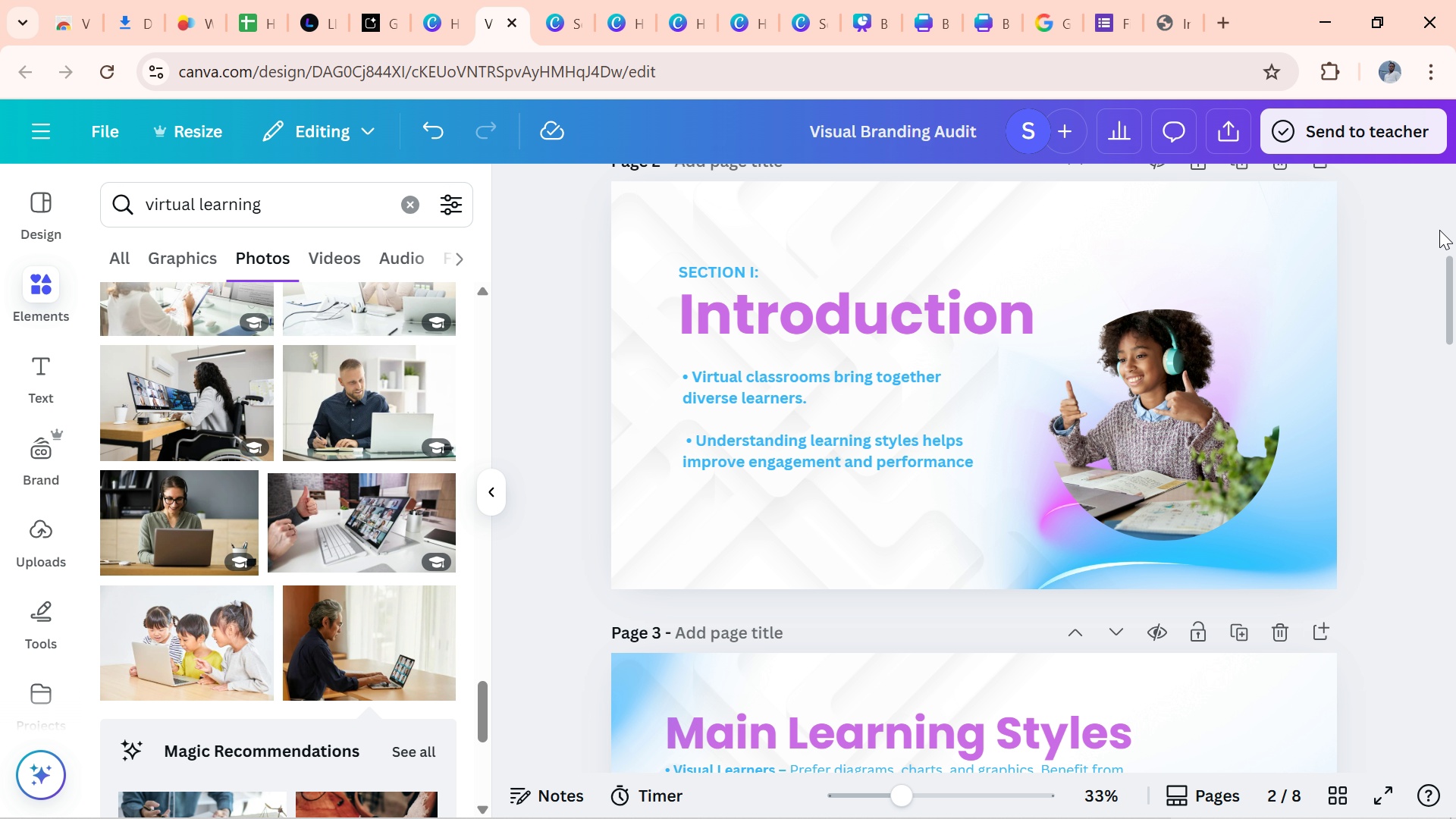 
double_click([1439, 218])
 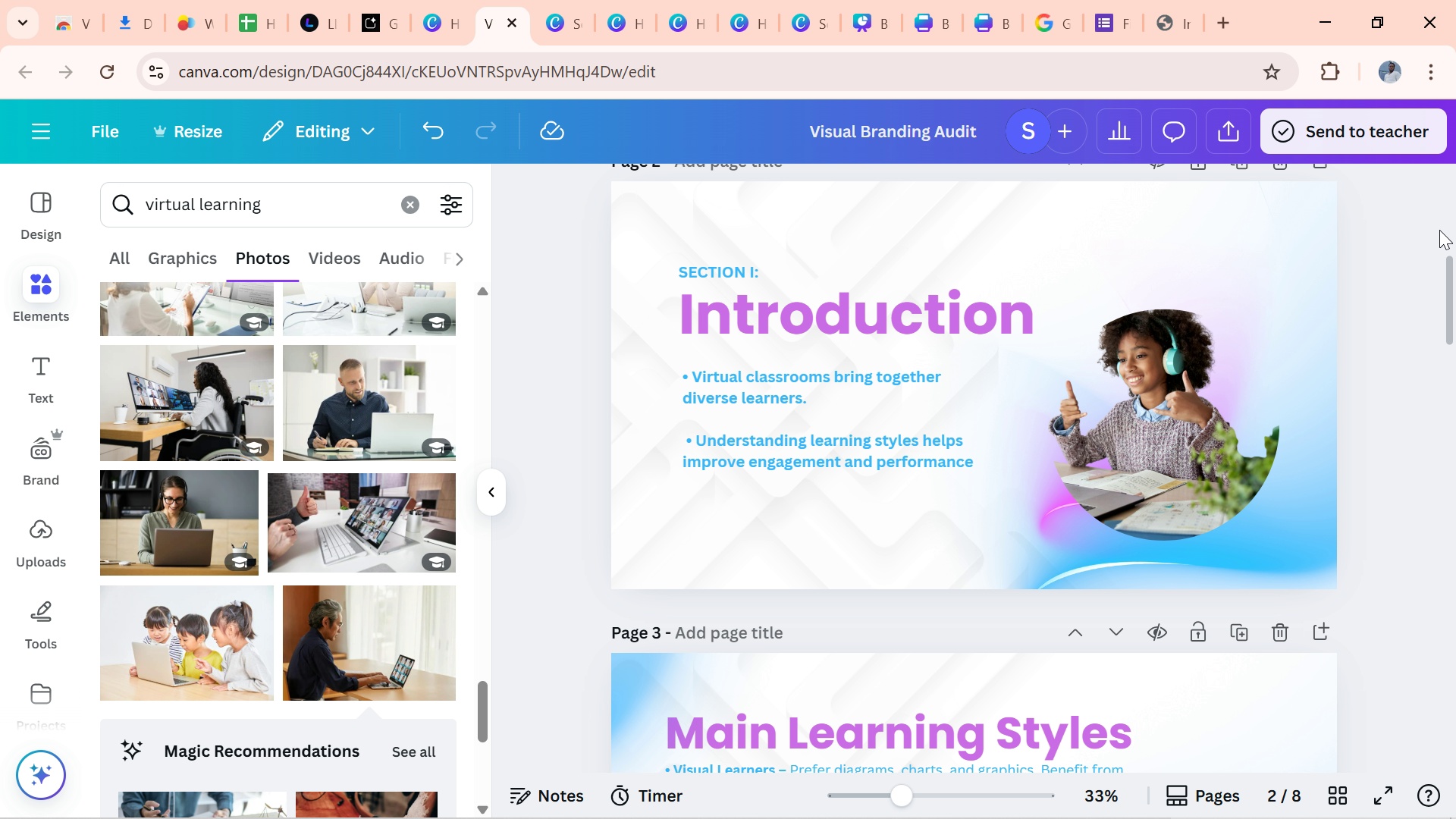 
left_click_drag(start_coordinate=[1439, 218], to_coordinate=[1439, 320])
 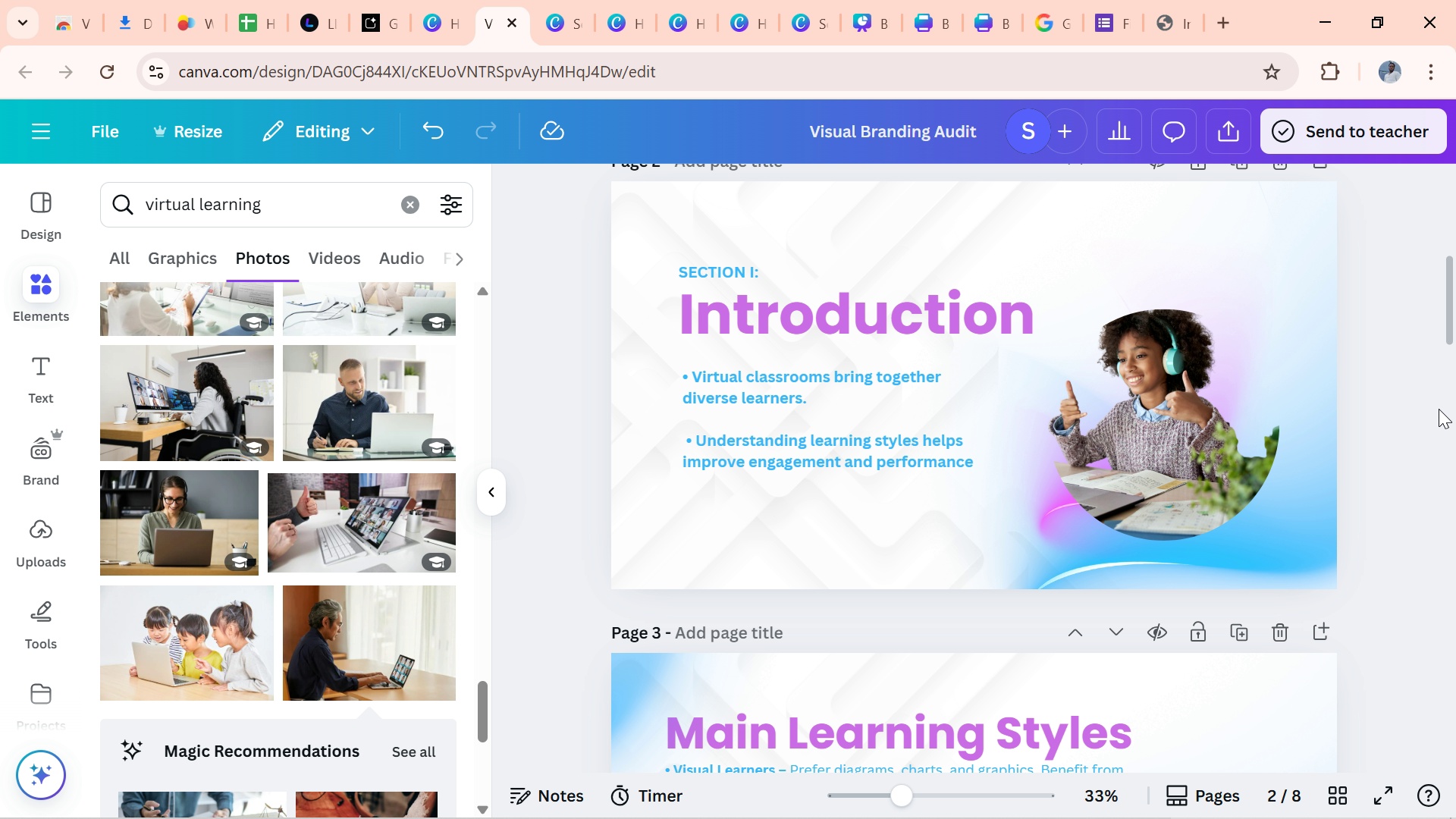 